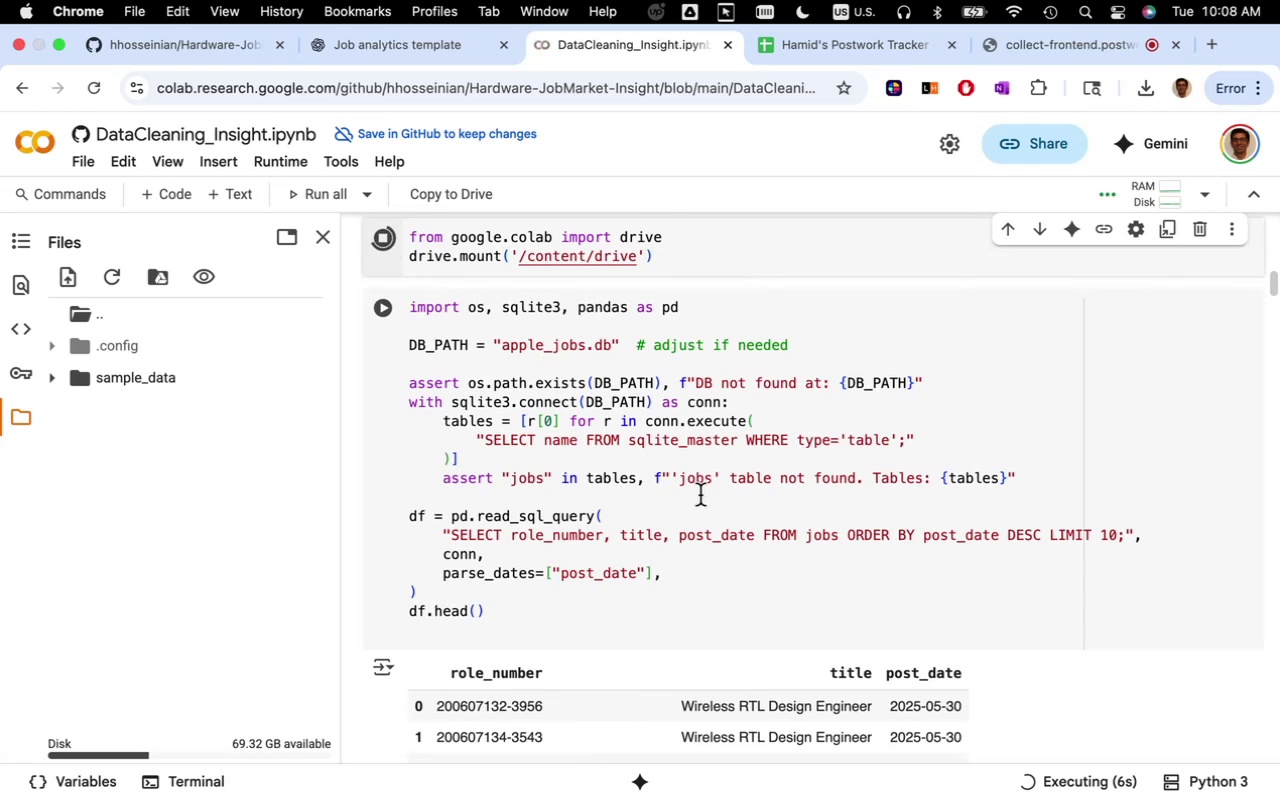 
wait(11.22)
 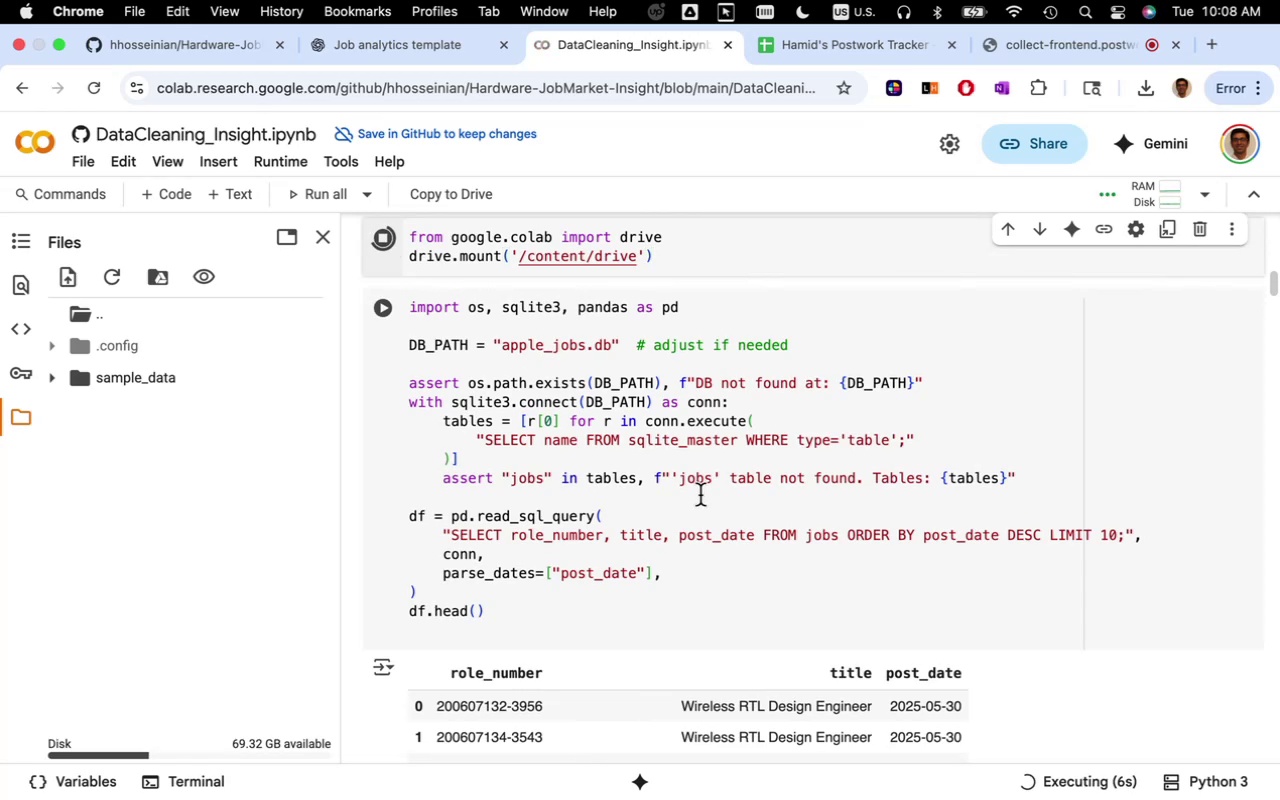 
left_click([107, 375])
 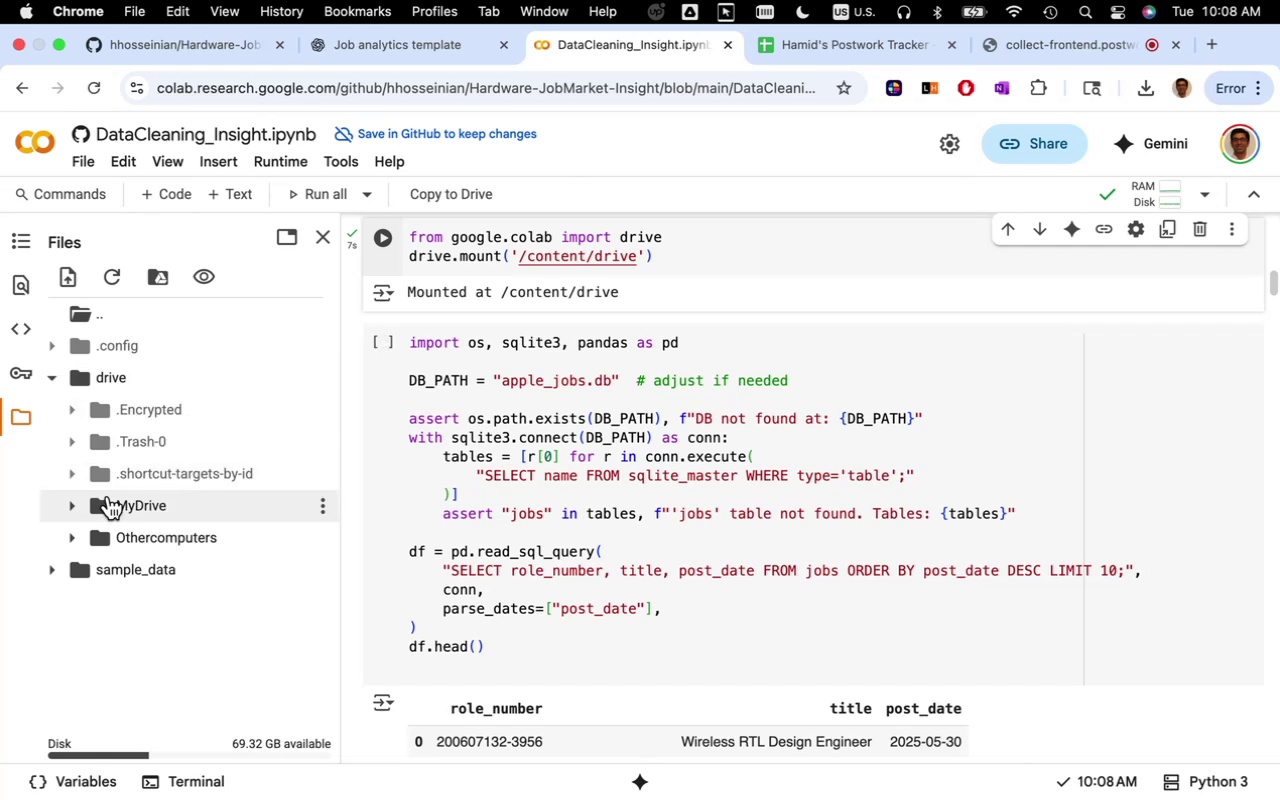 
left_click([108, 497])
 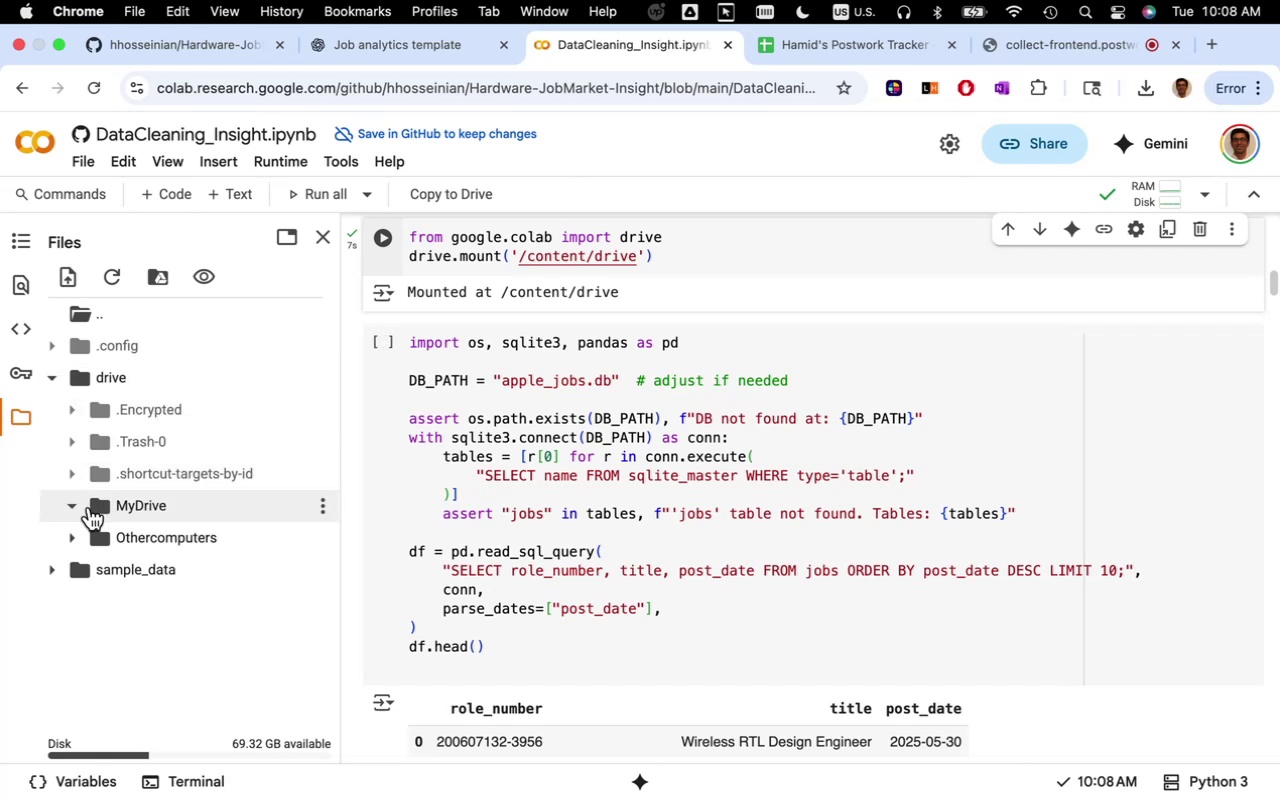 
mouse_move([170, 516])
 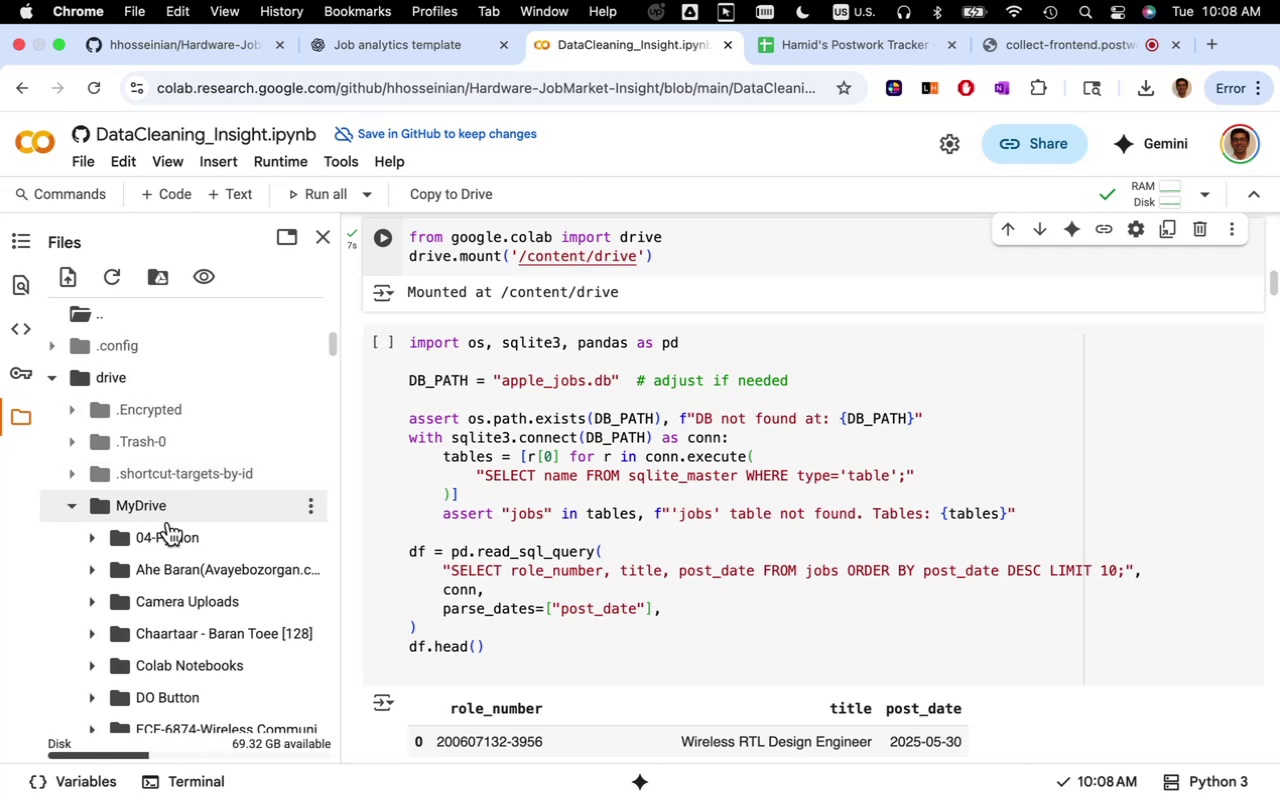 
scroll: coordinate [174, 517], scroll_direction: down, amount: 15.0
 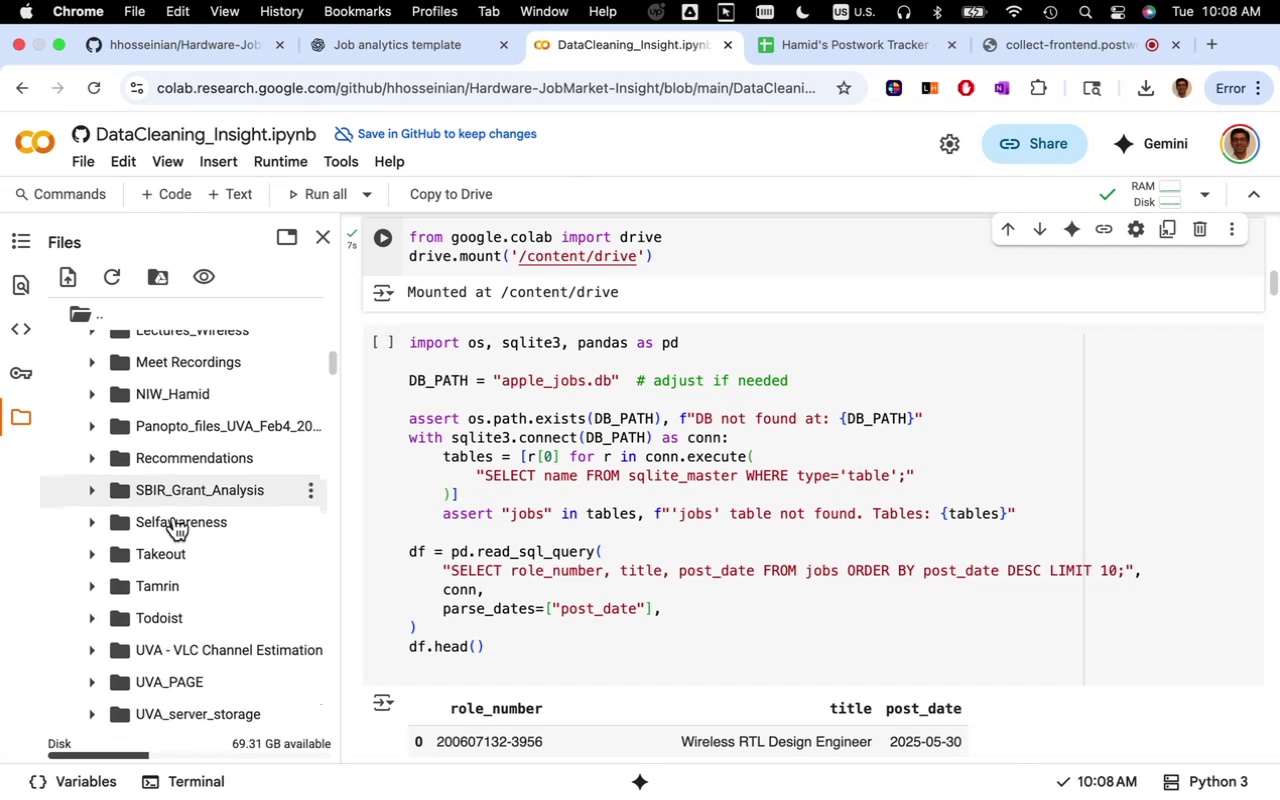 
scroll: coordinate [175, 516], scroll_direction: up, amount: 18.0
 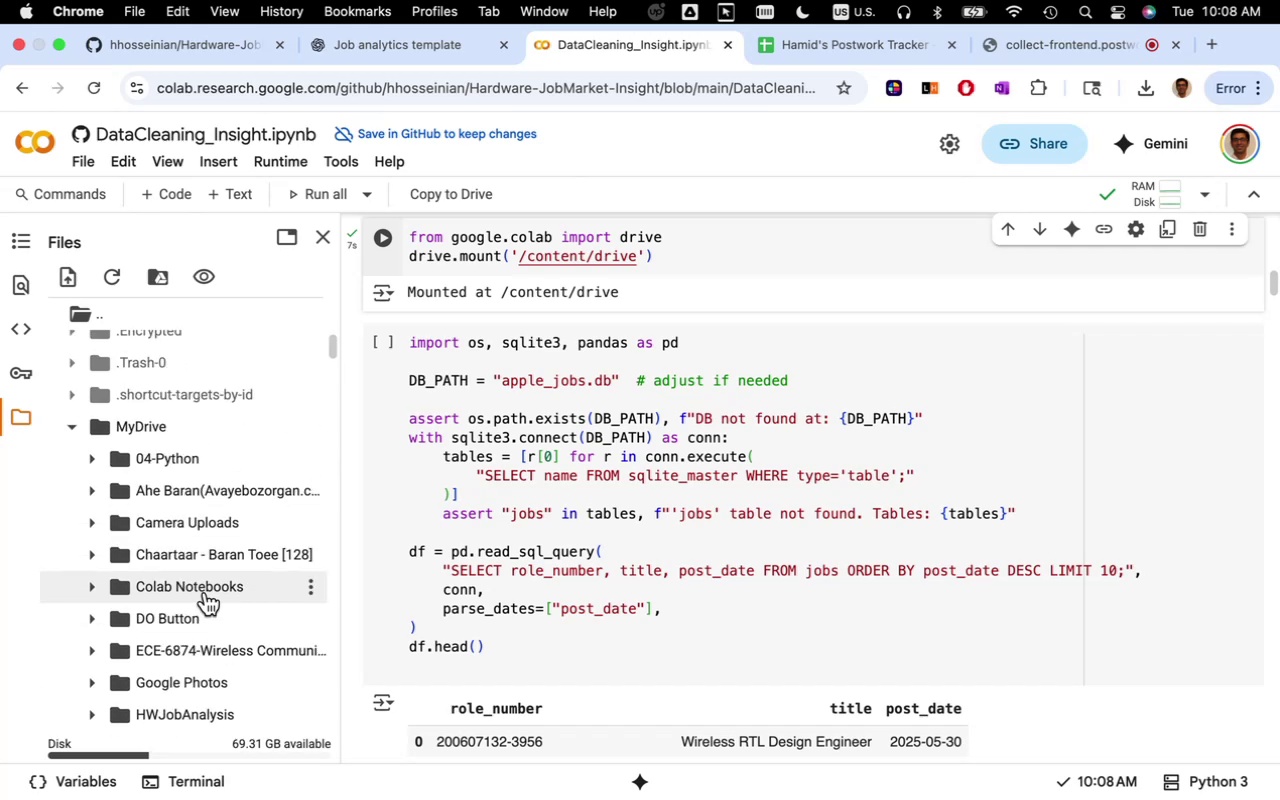 
left_click([204, 590])
 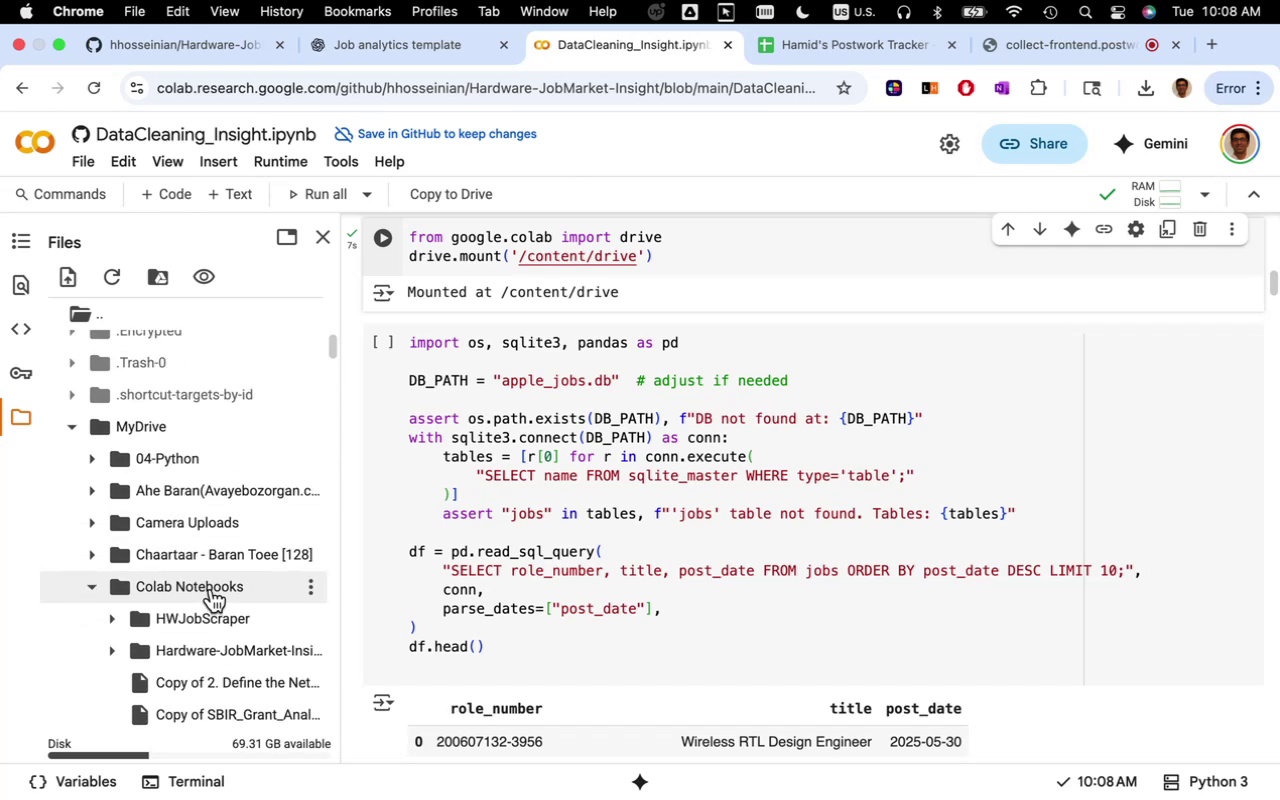 
scroll: coordinate [211, 588], scroll_direction: down, amount: 6.0
 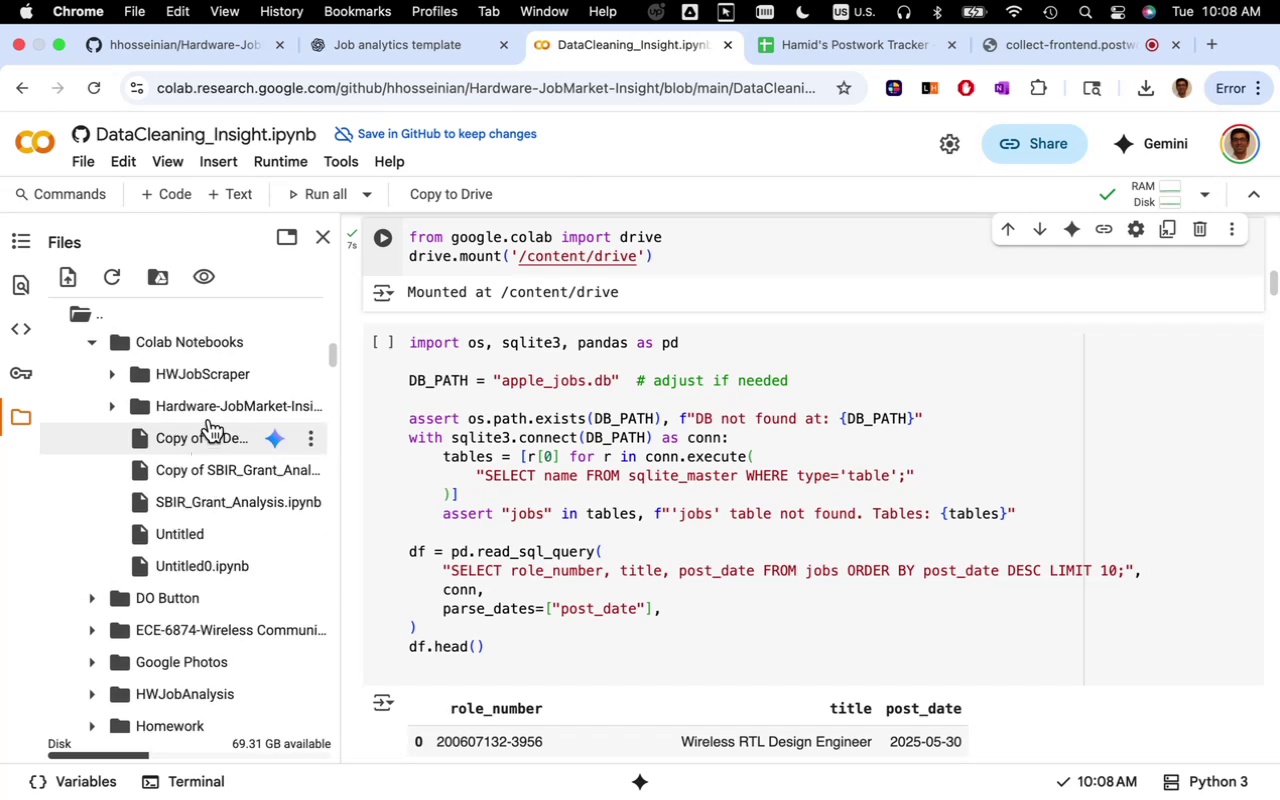 
left_click([210, 413])
 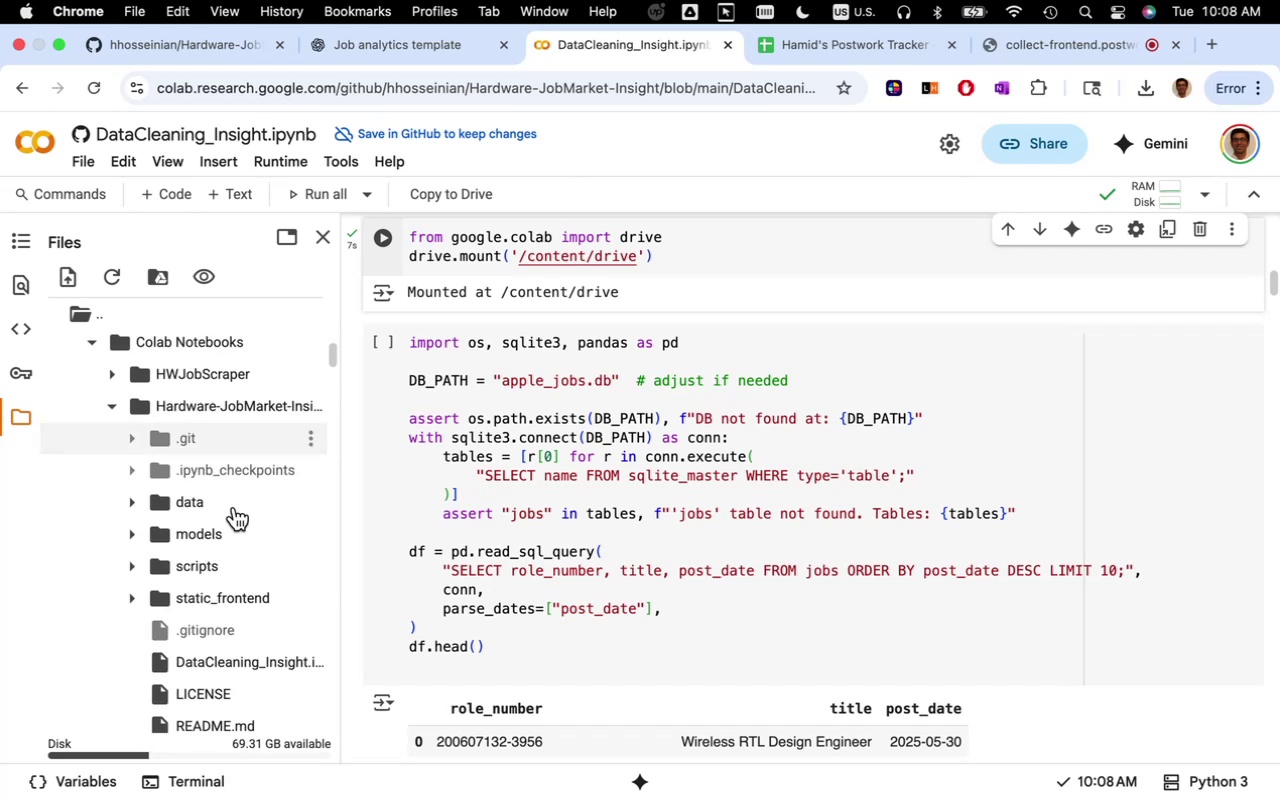 
scroll: coordinate [237, 522], scroll_direction: down, amount: 8.0
 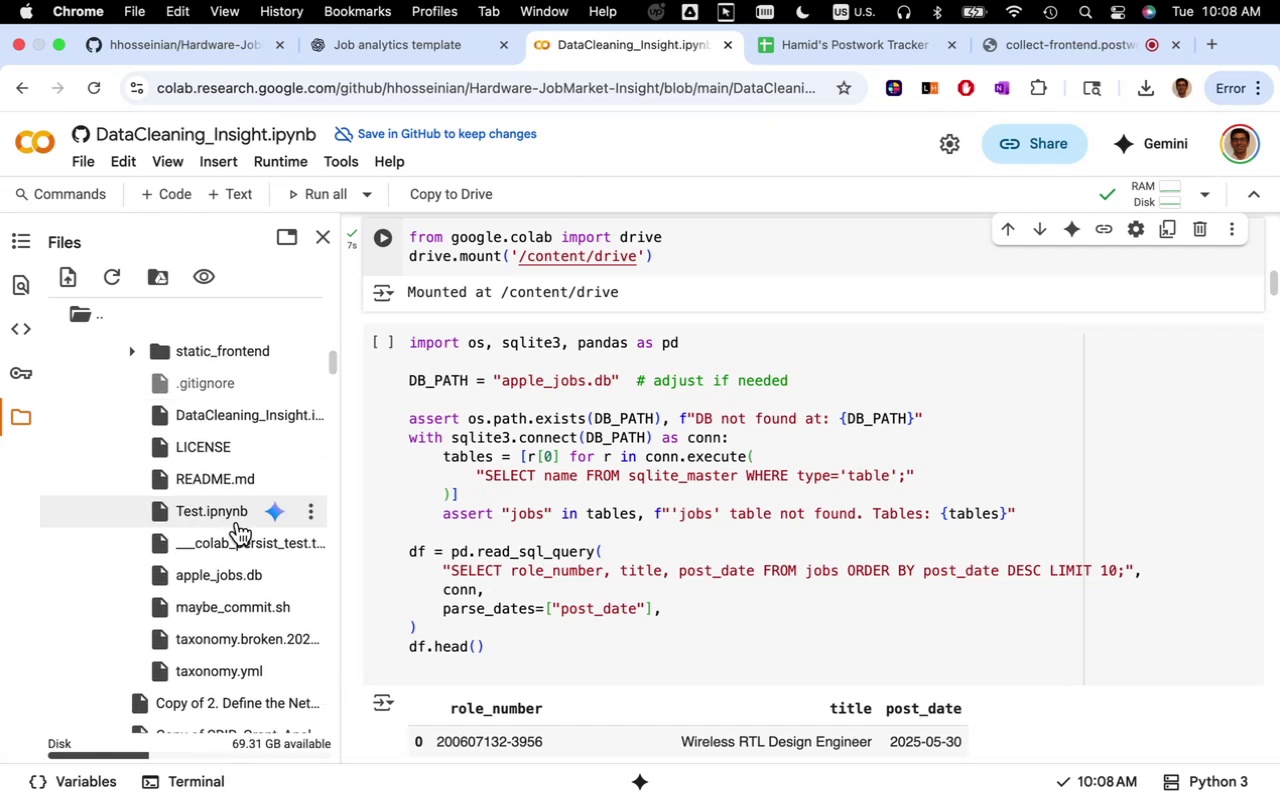 
scroll: coordinate [237, 522], scroll_direction: up, amount: 3.0
 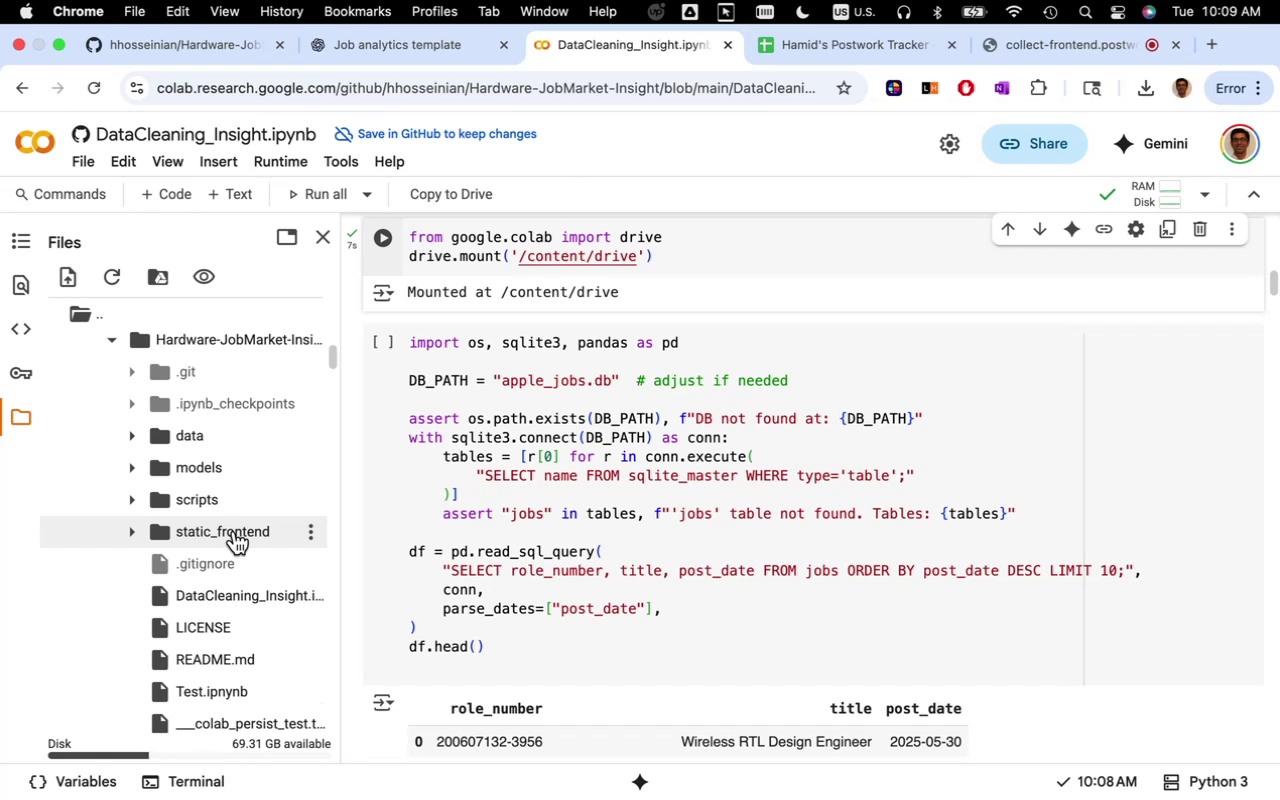 
left_click([134, 530])
 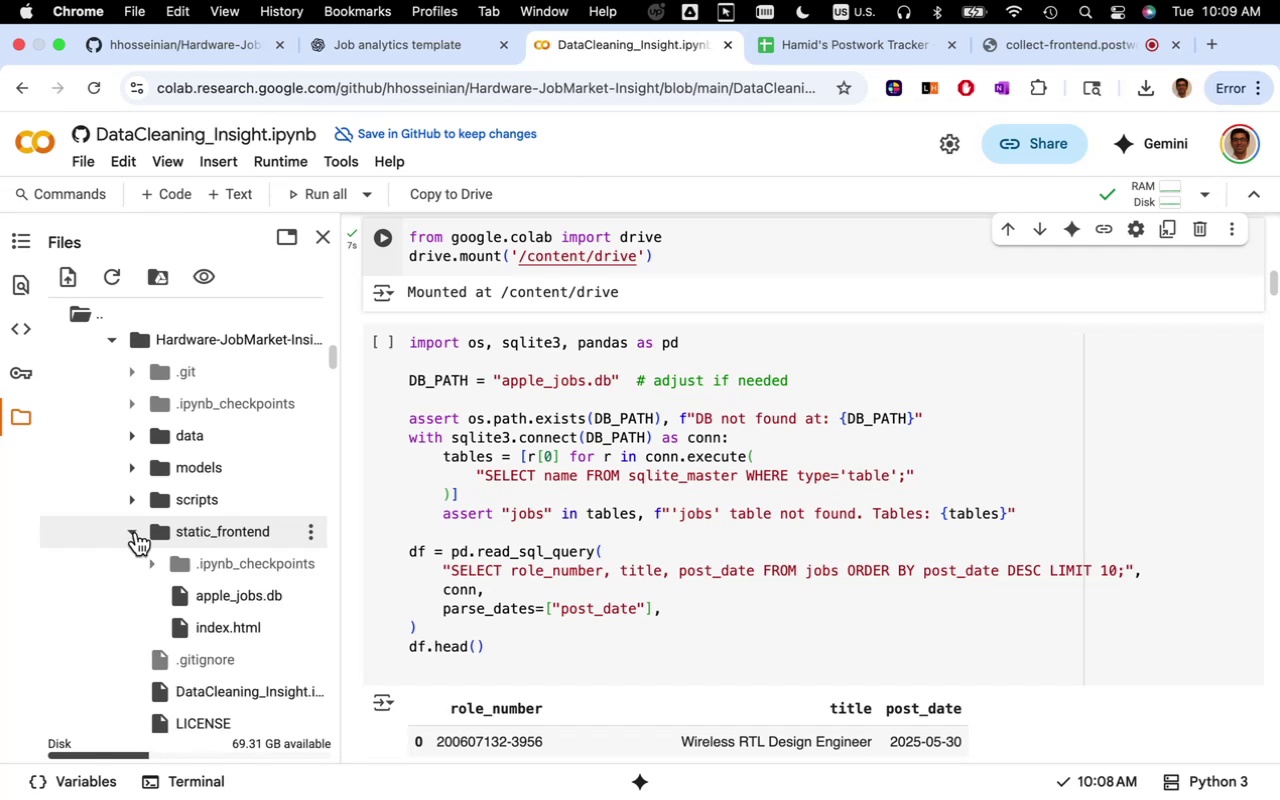 
wait(8.63)
 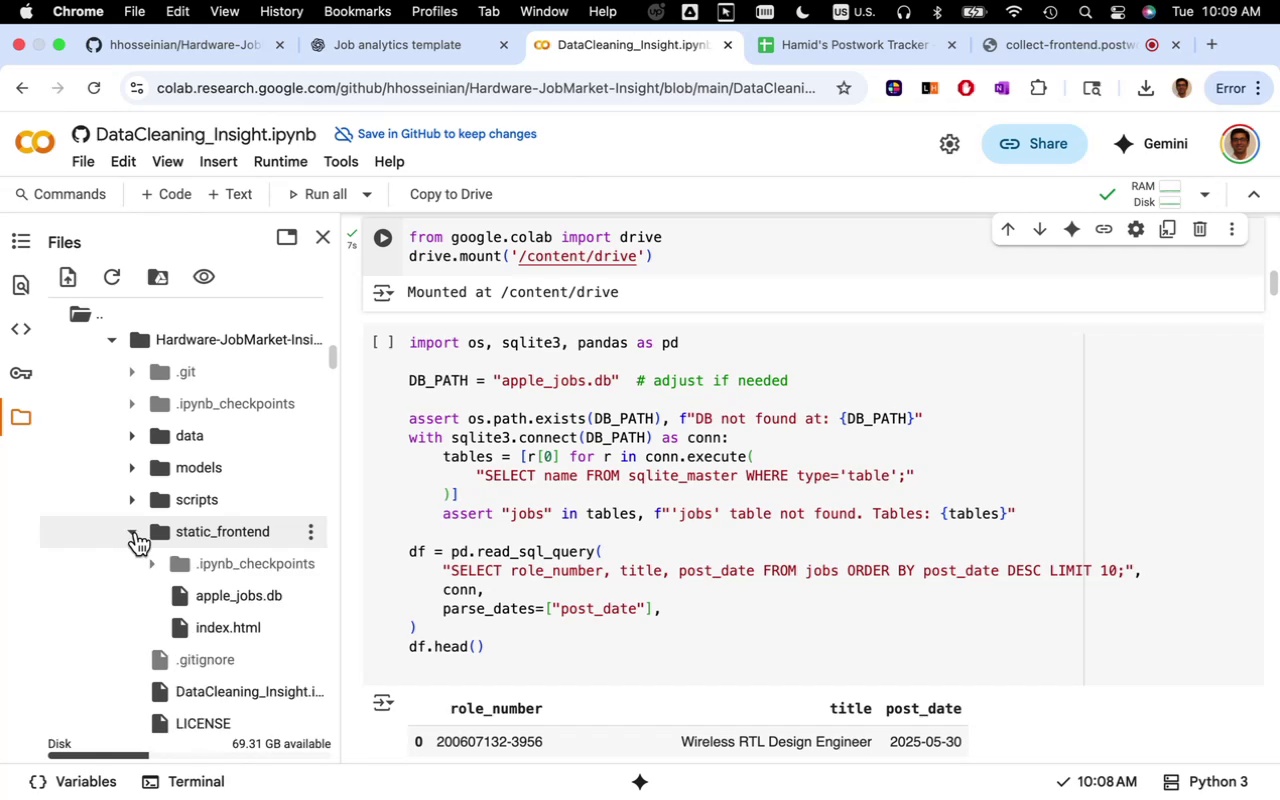 
left_click([411, 57])
 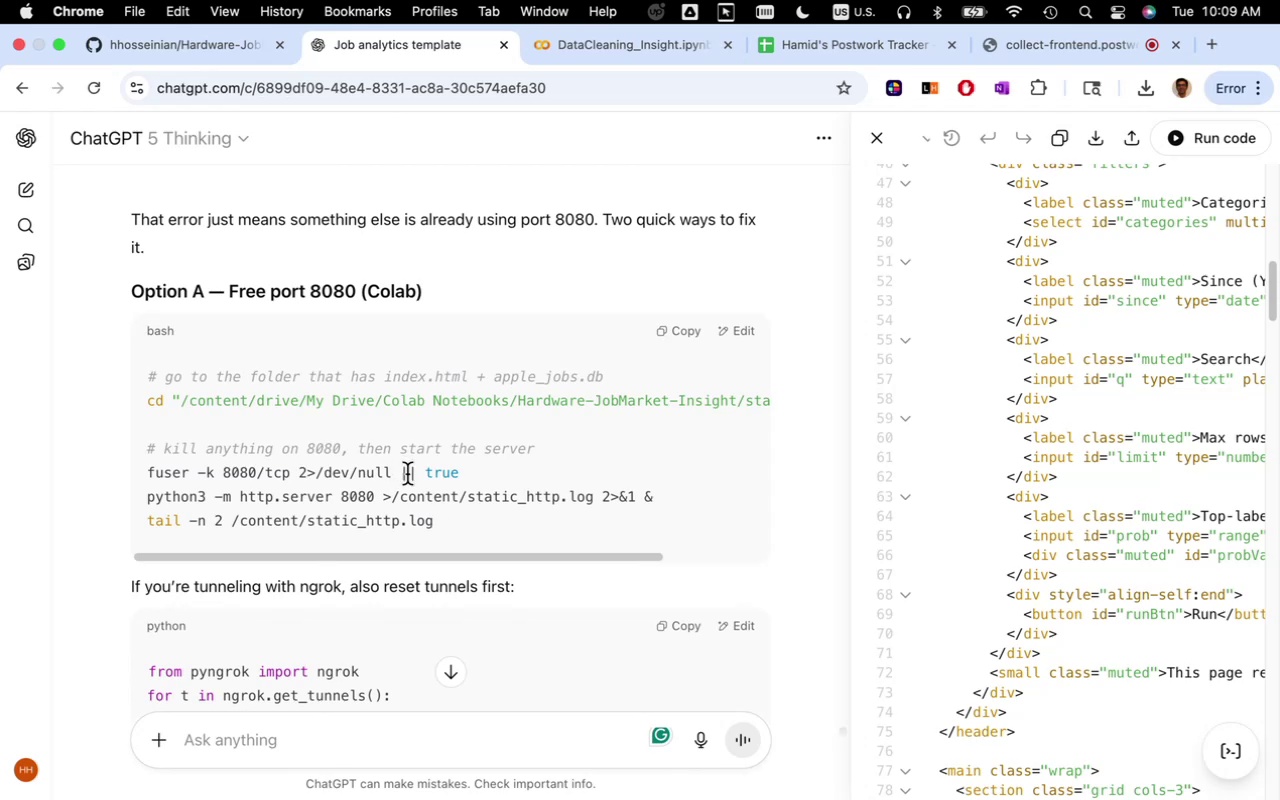 
scroll: coordinate [408, 475], scroll_direction: up, amount: 14.0
 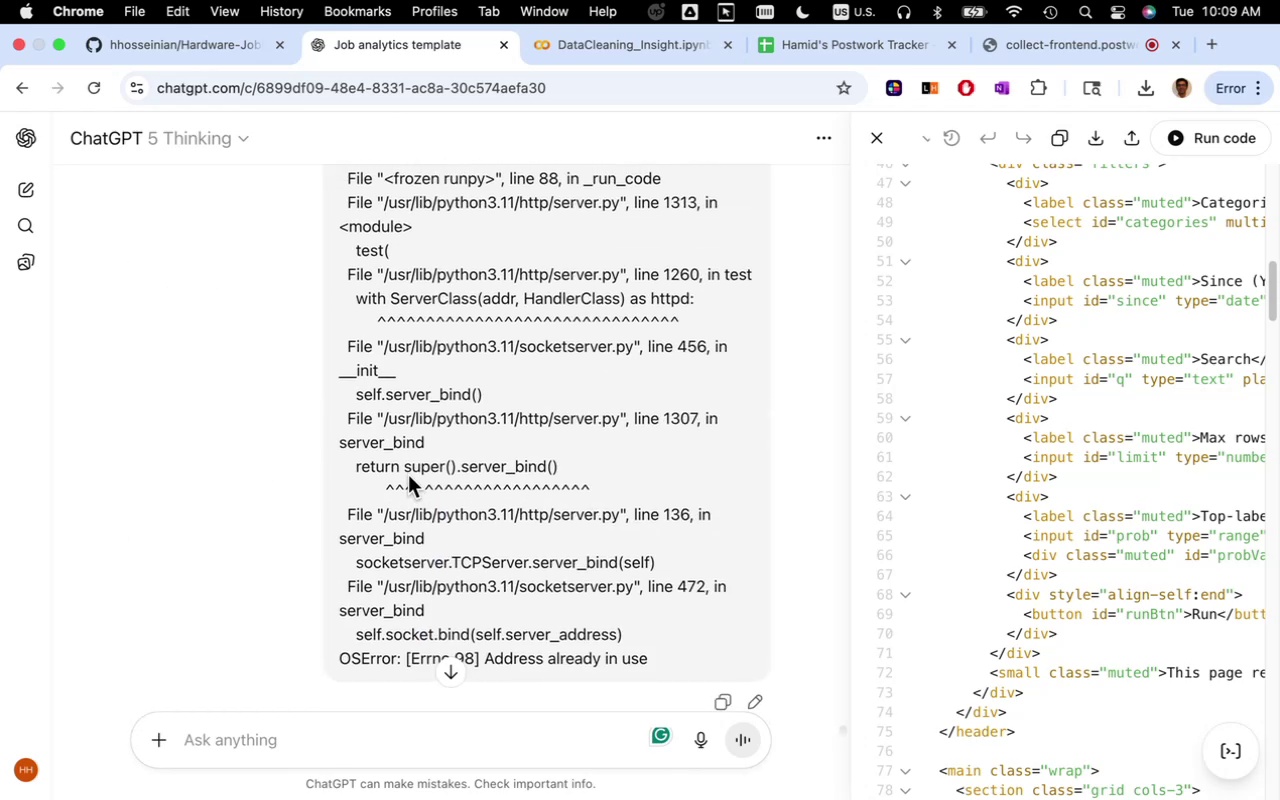 
scroll: coordinate [409, 476], scroll_direction: down, amount: 8.0
 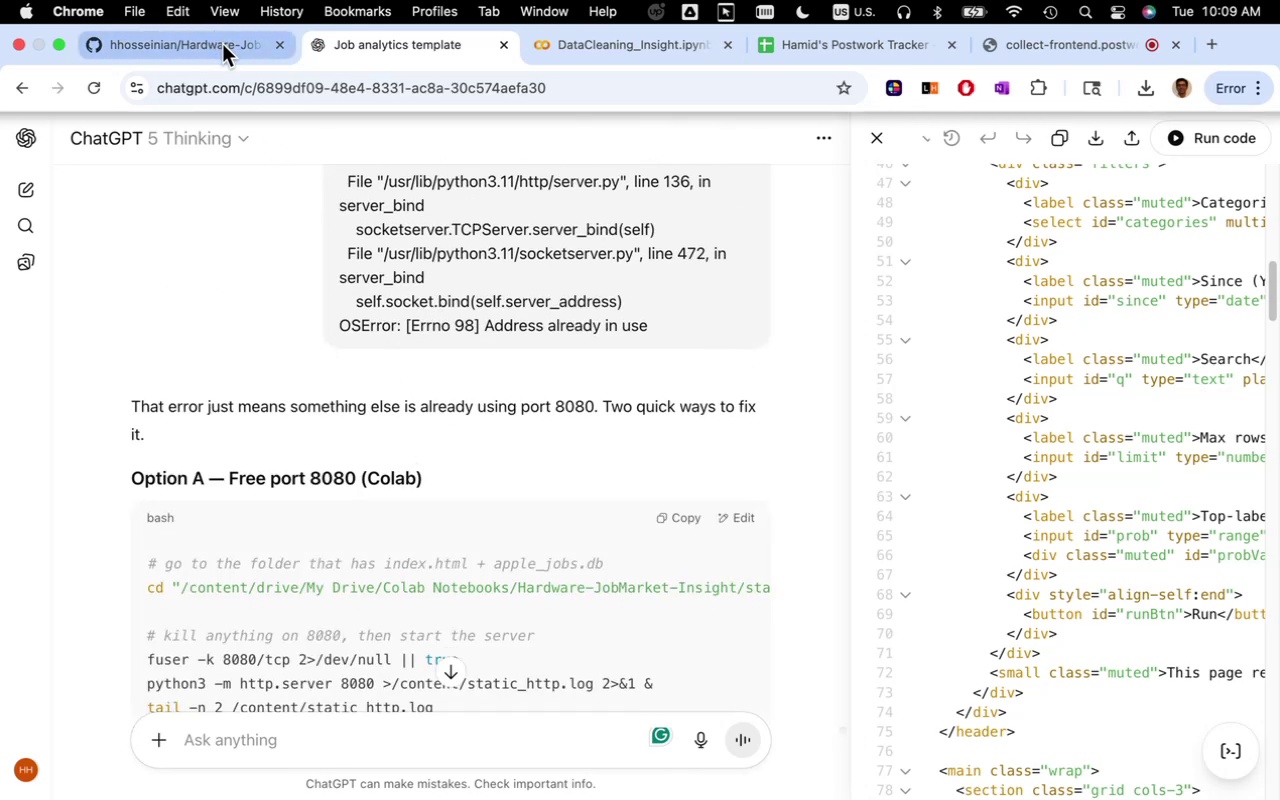 
left_click([222, 44])
 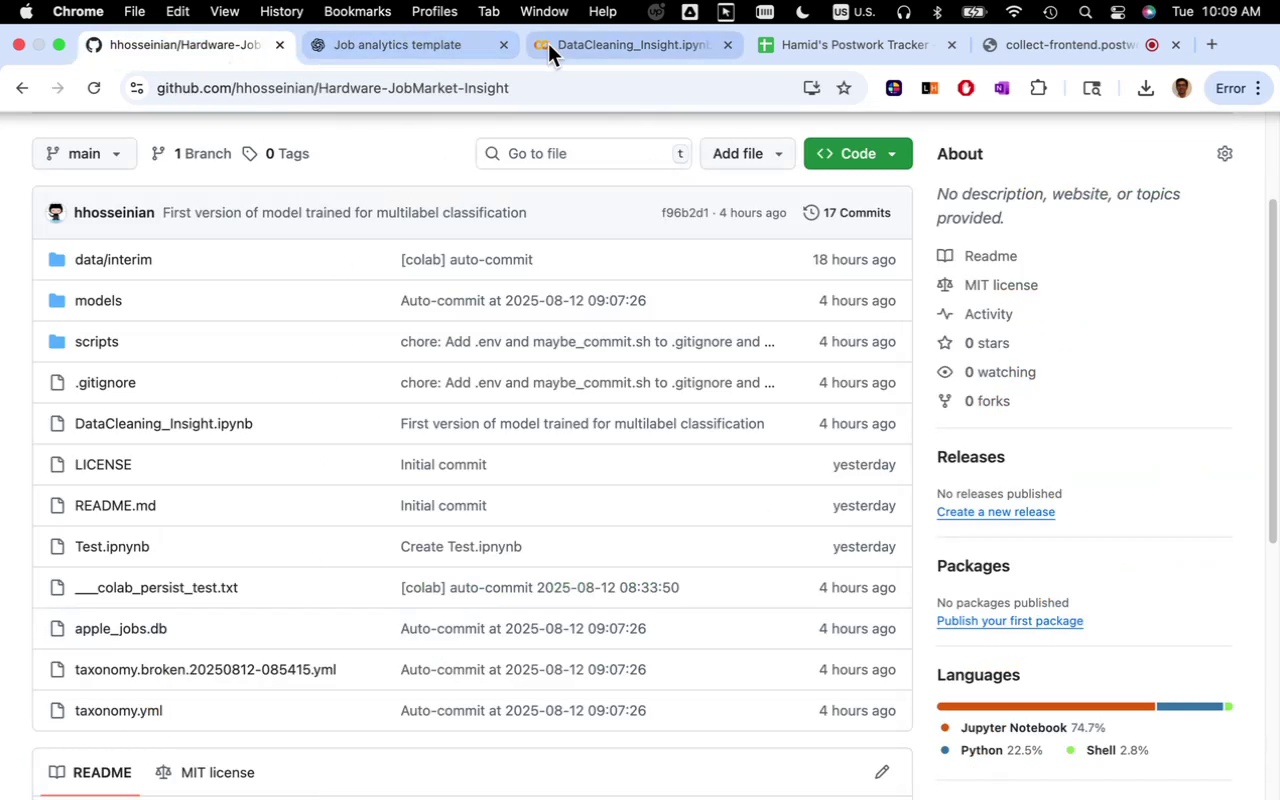 
left_click([576, 39])
 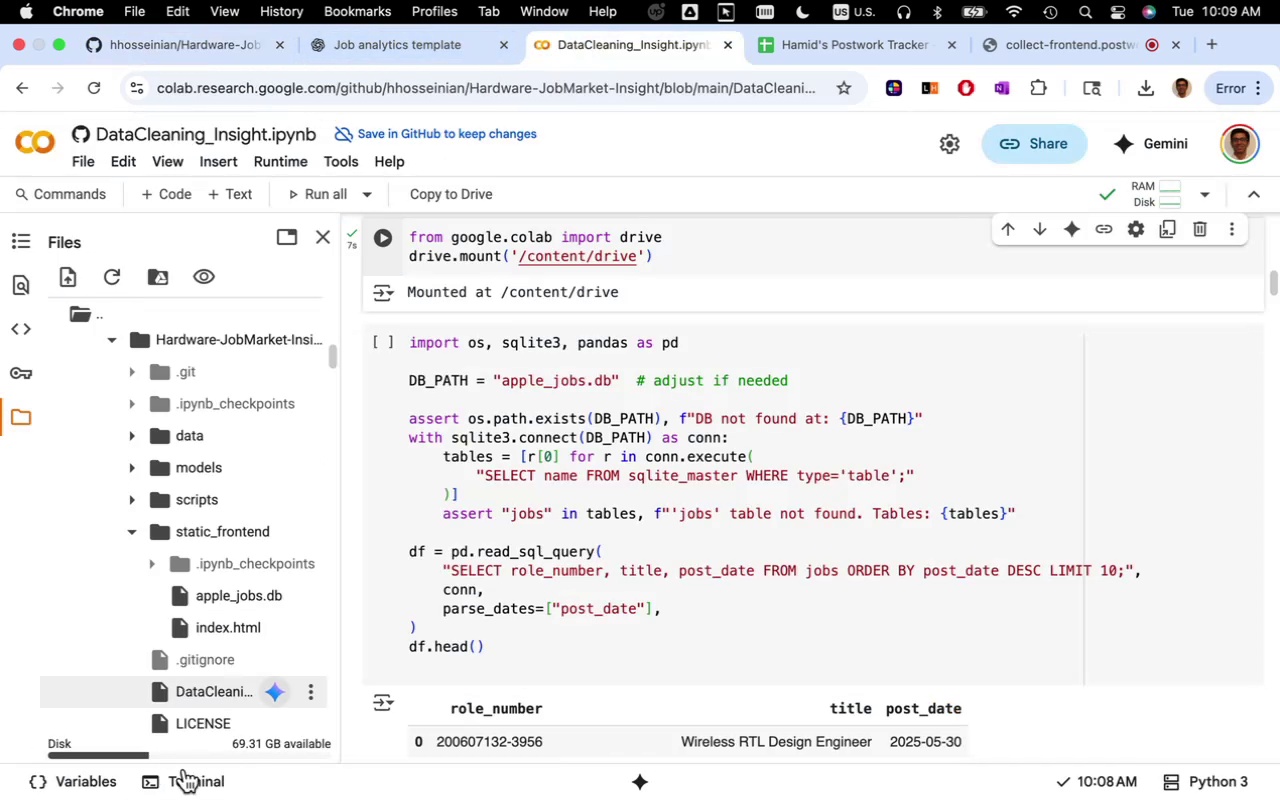 
left_click([184, 769])
 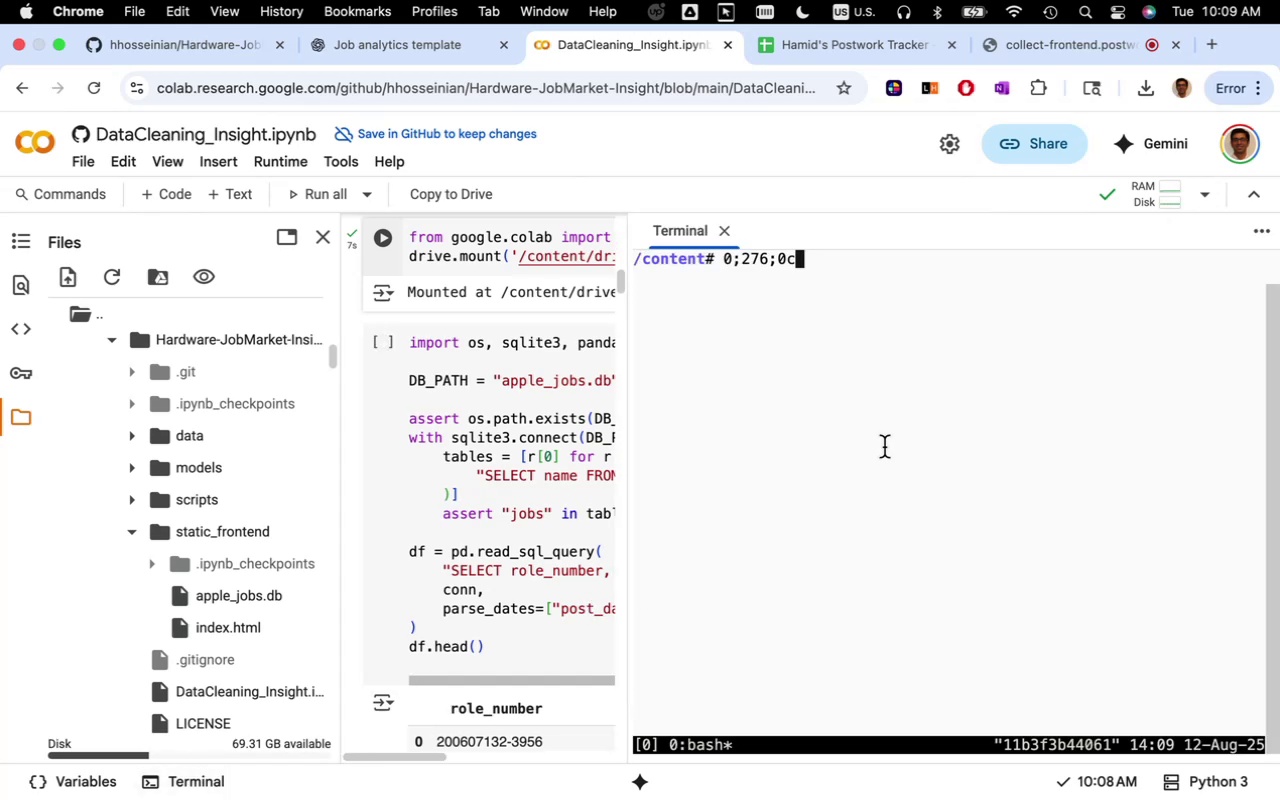 
key(Backspace)
 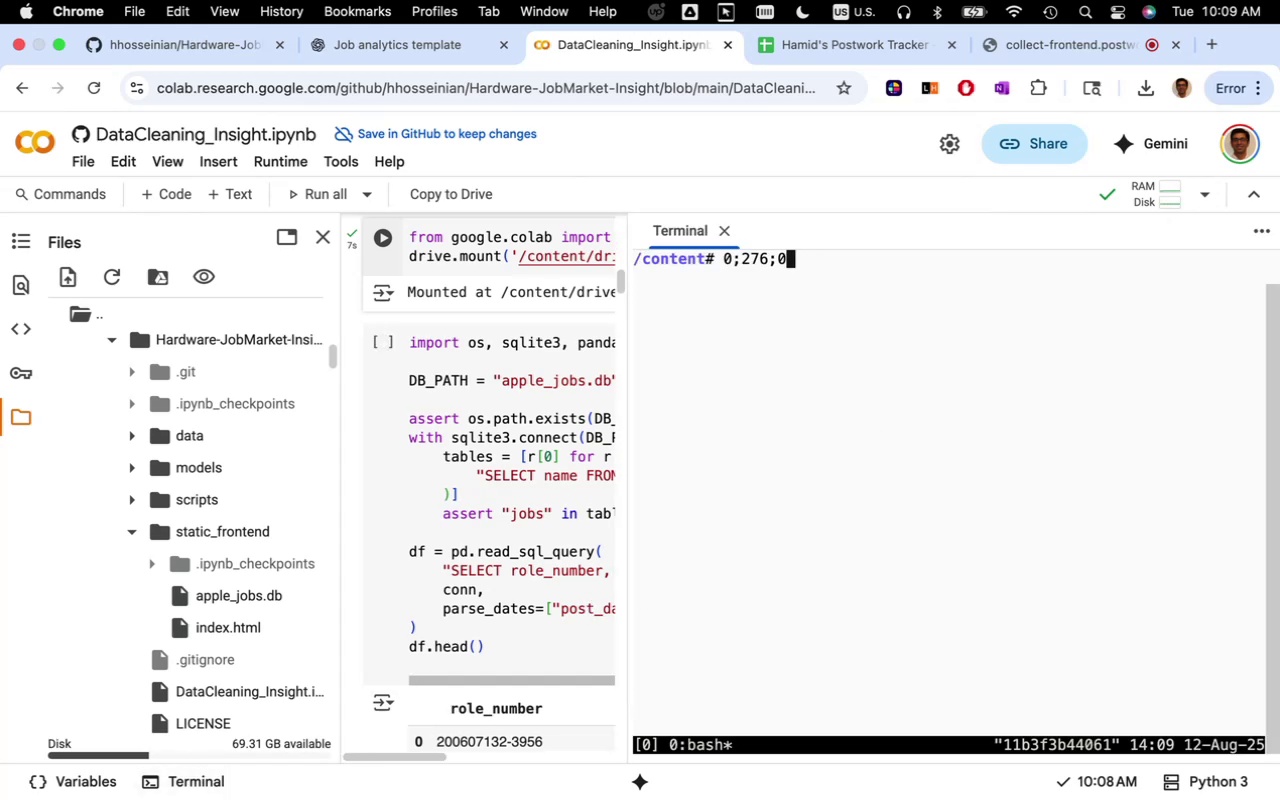 
key(Backspace)
 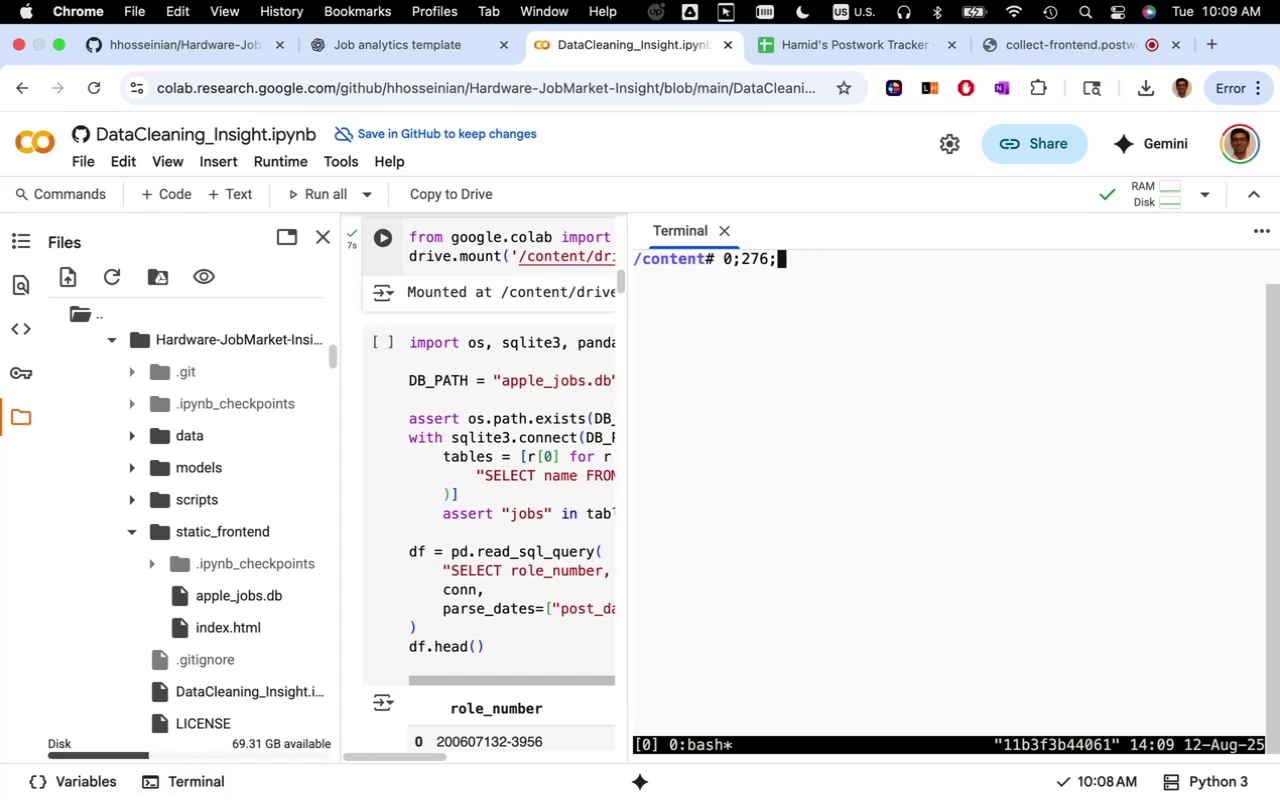 
key(Backspace)
 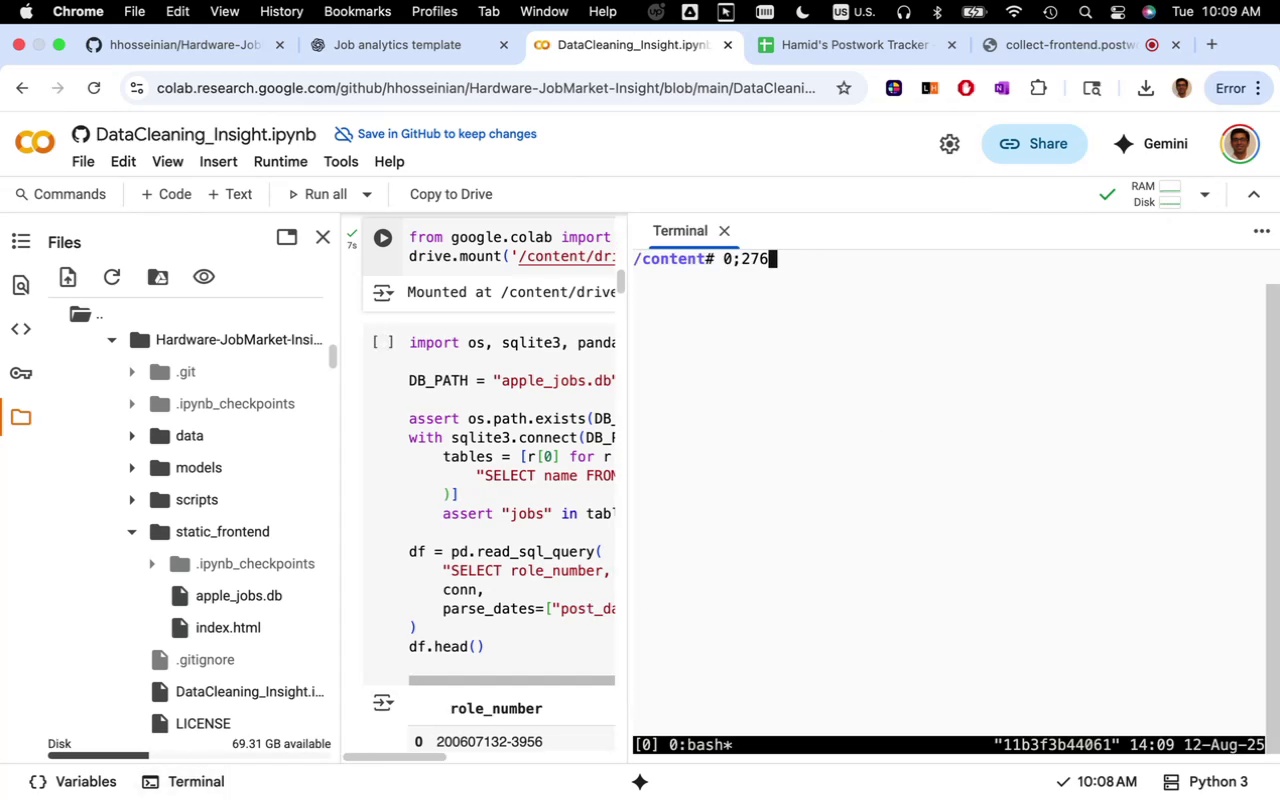 
key(Backspace)
 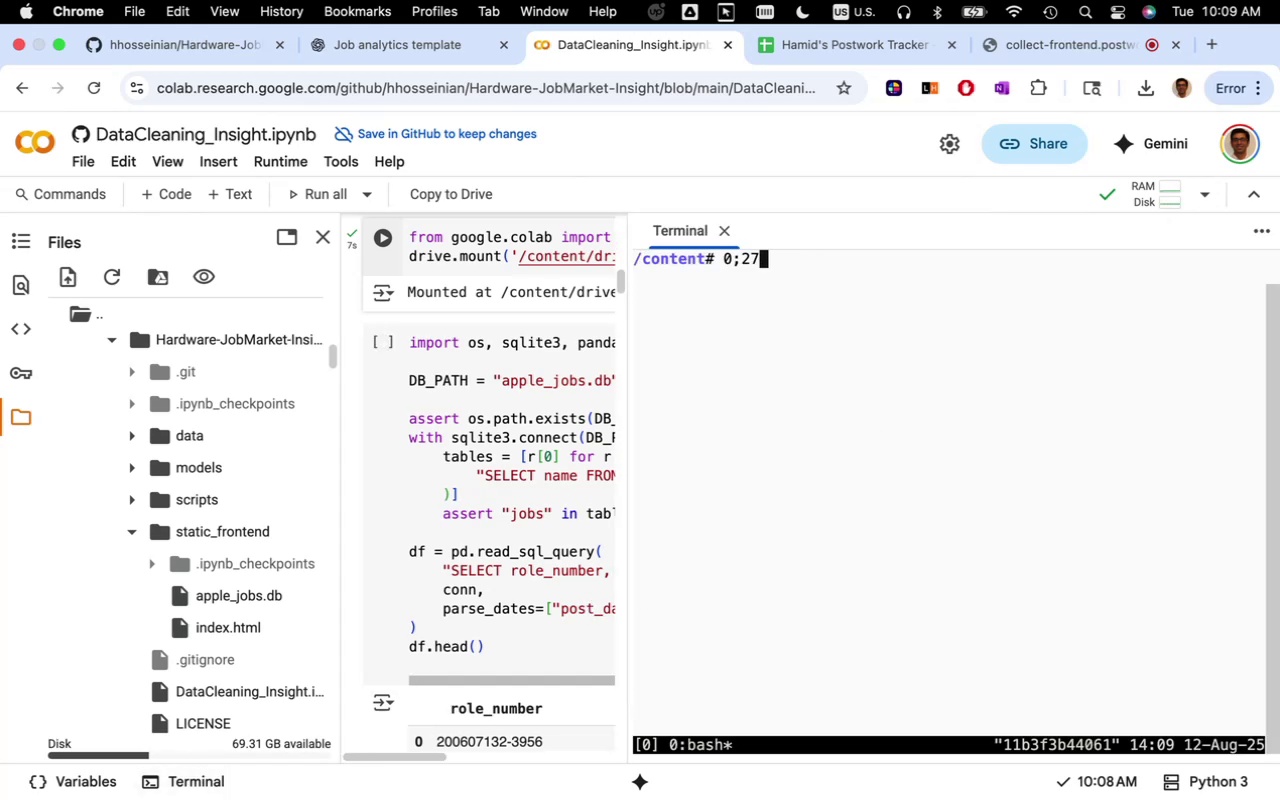 
key(Backspace)
 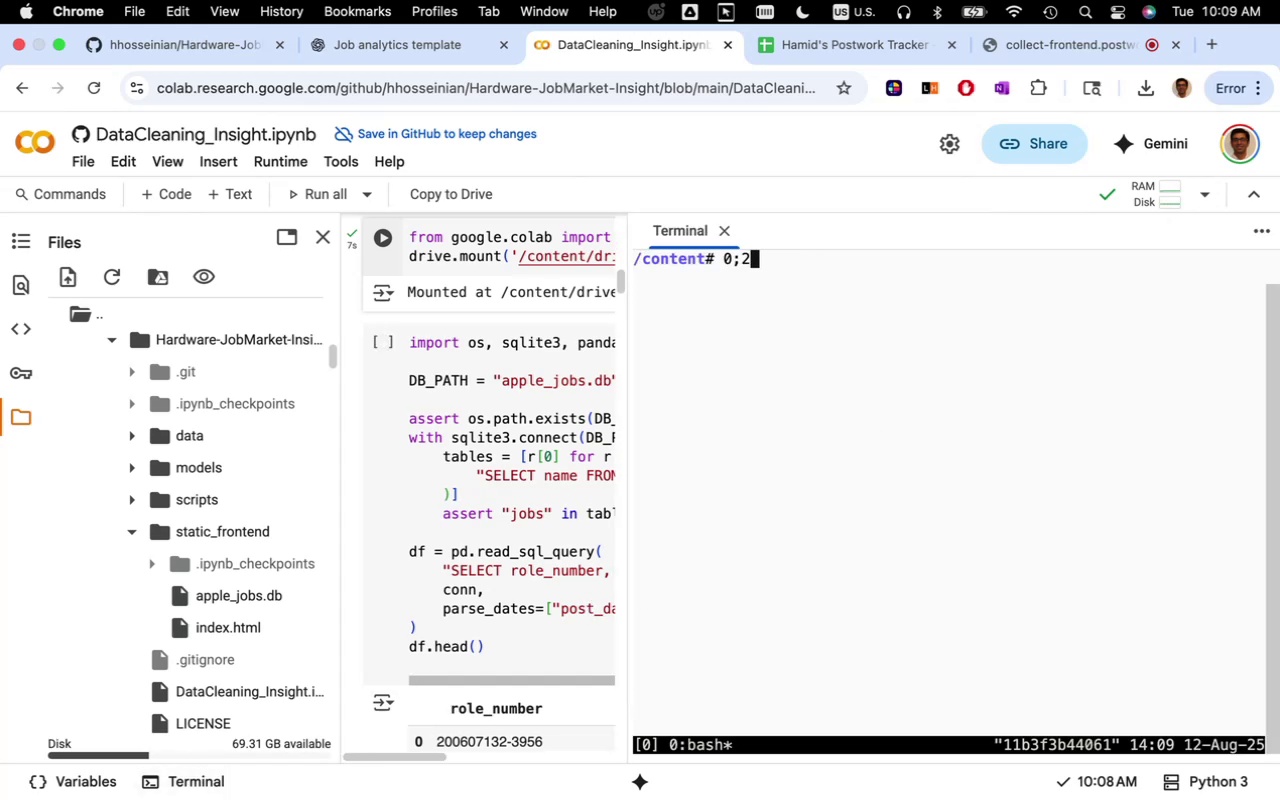 
key(Backspace)
 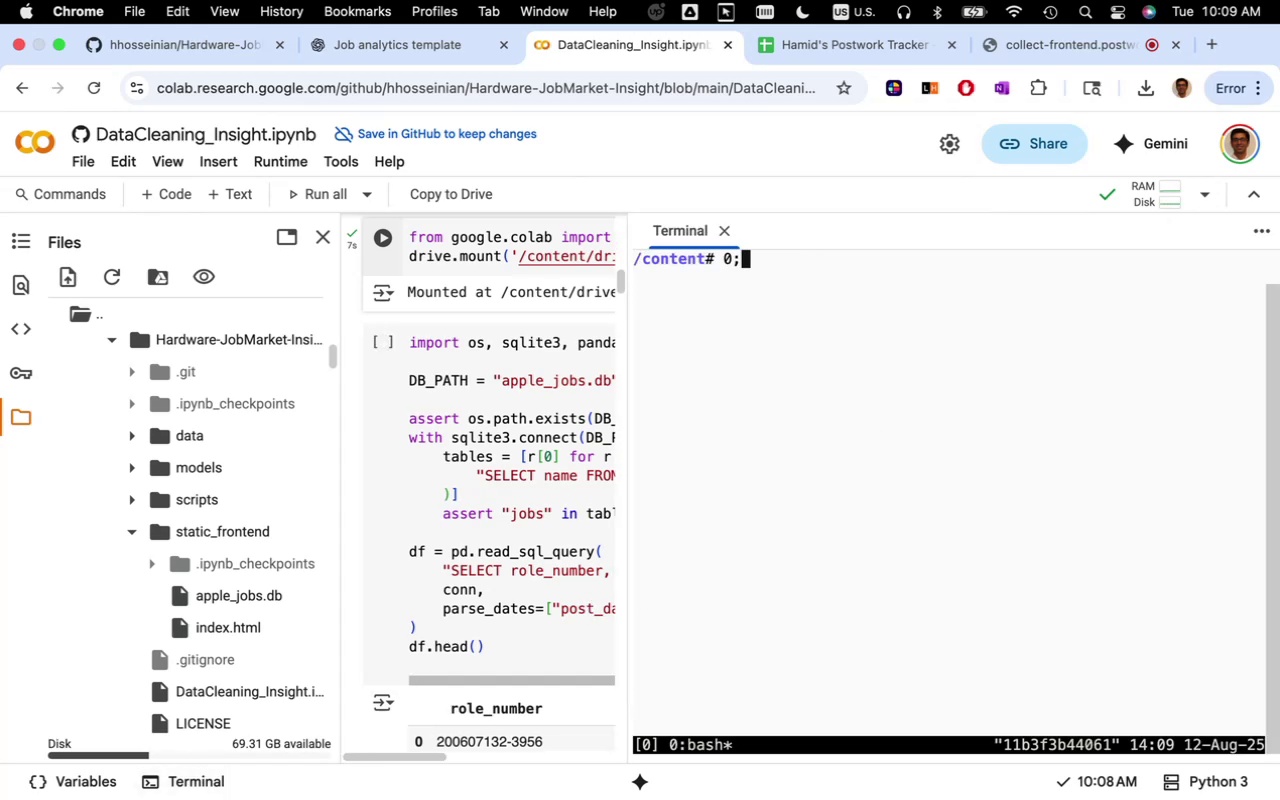 
key(Backspace)
 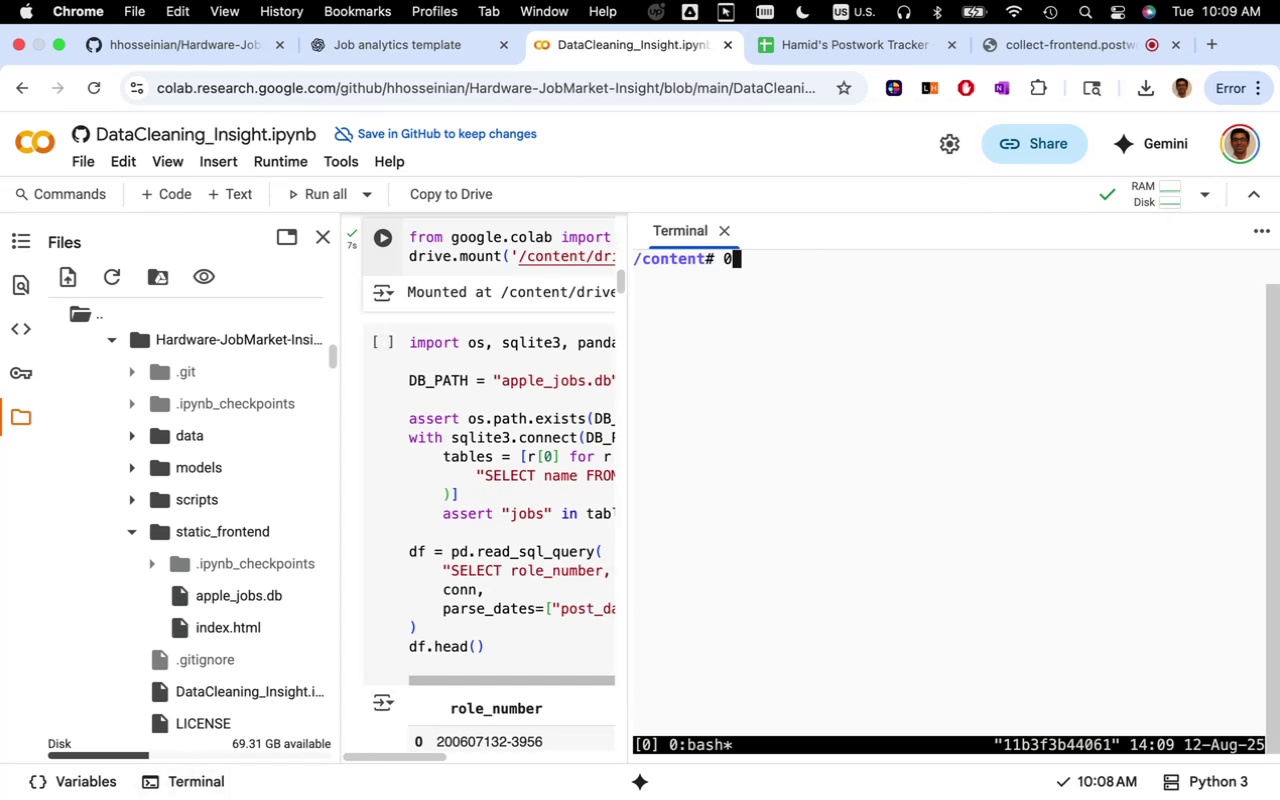 
key(Backspace)
 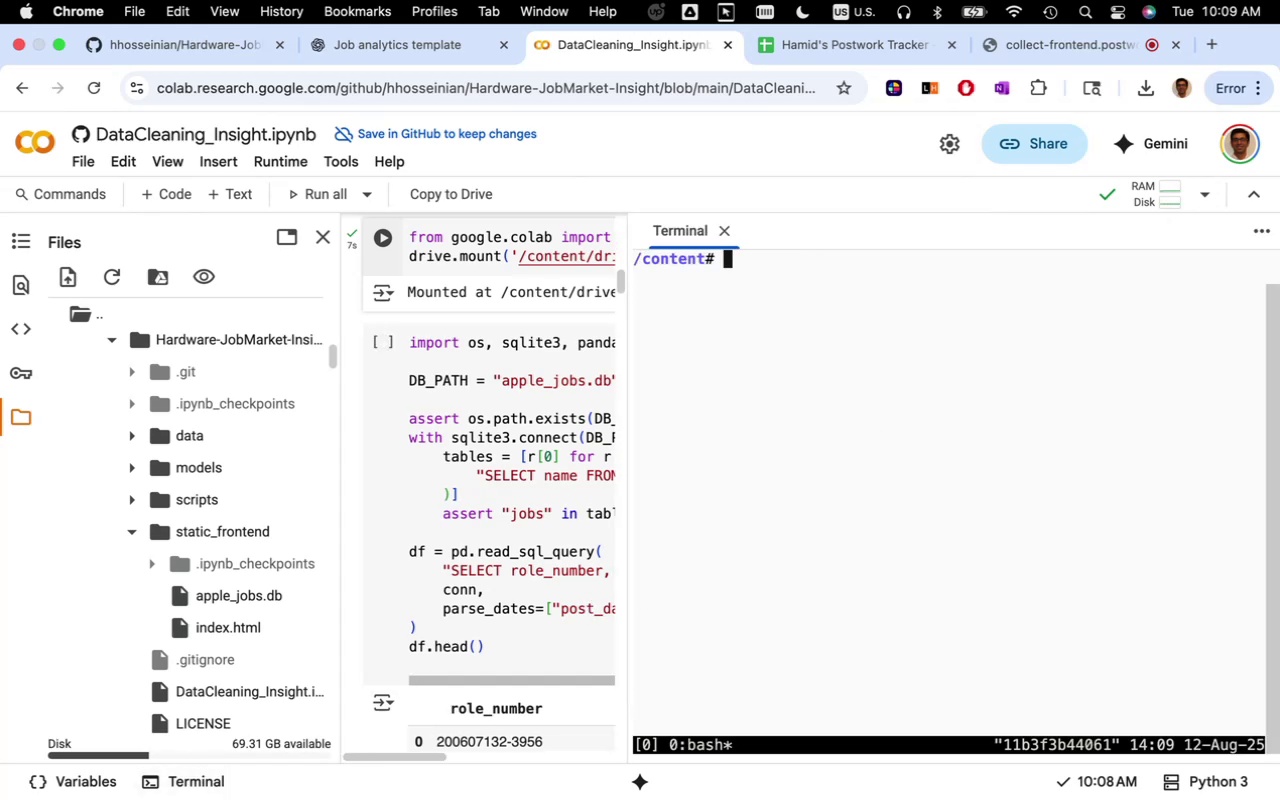 
key(Backspace)
 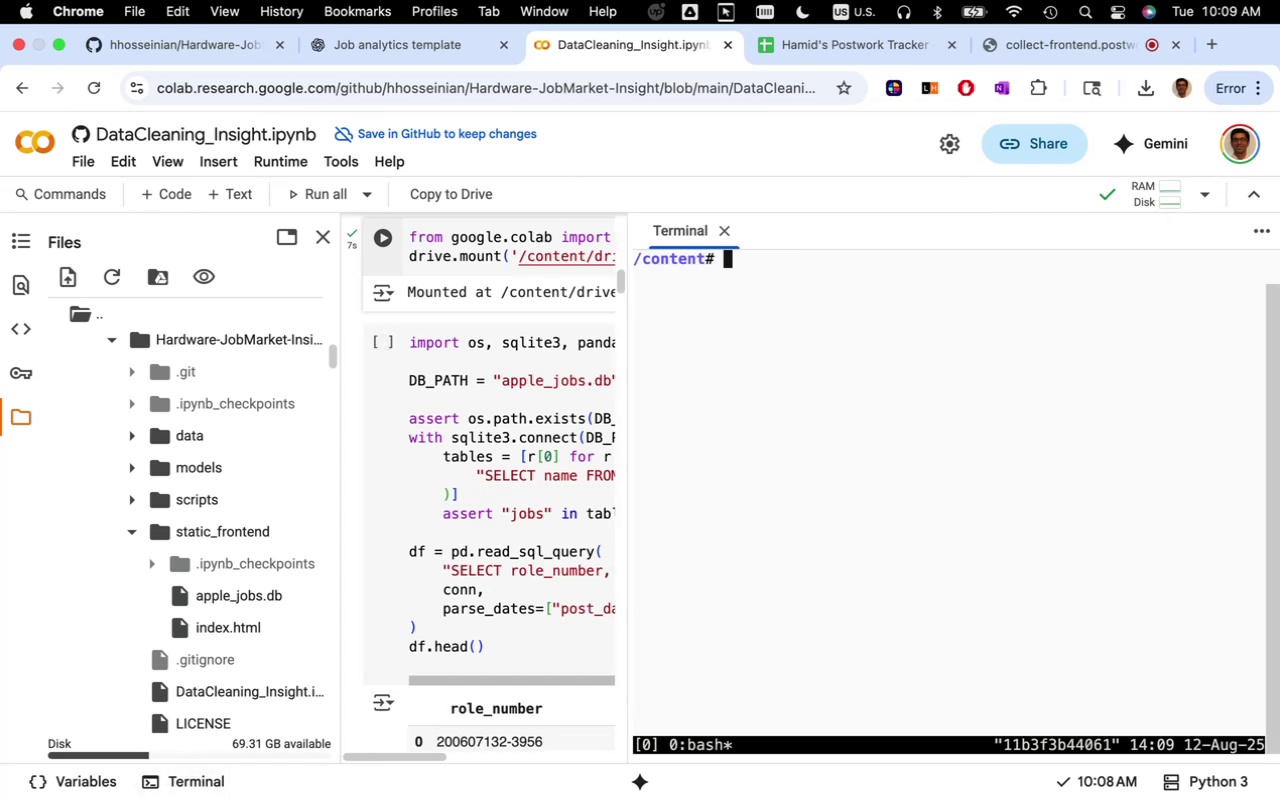 
key(Backspace)
 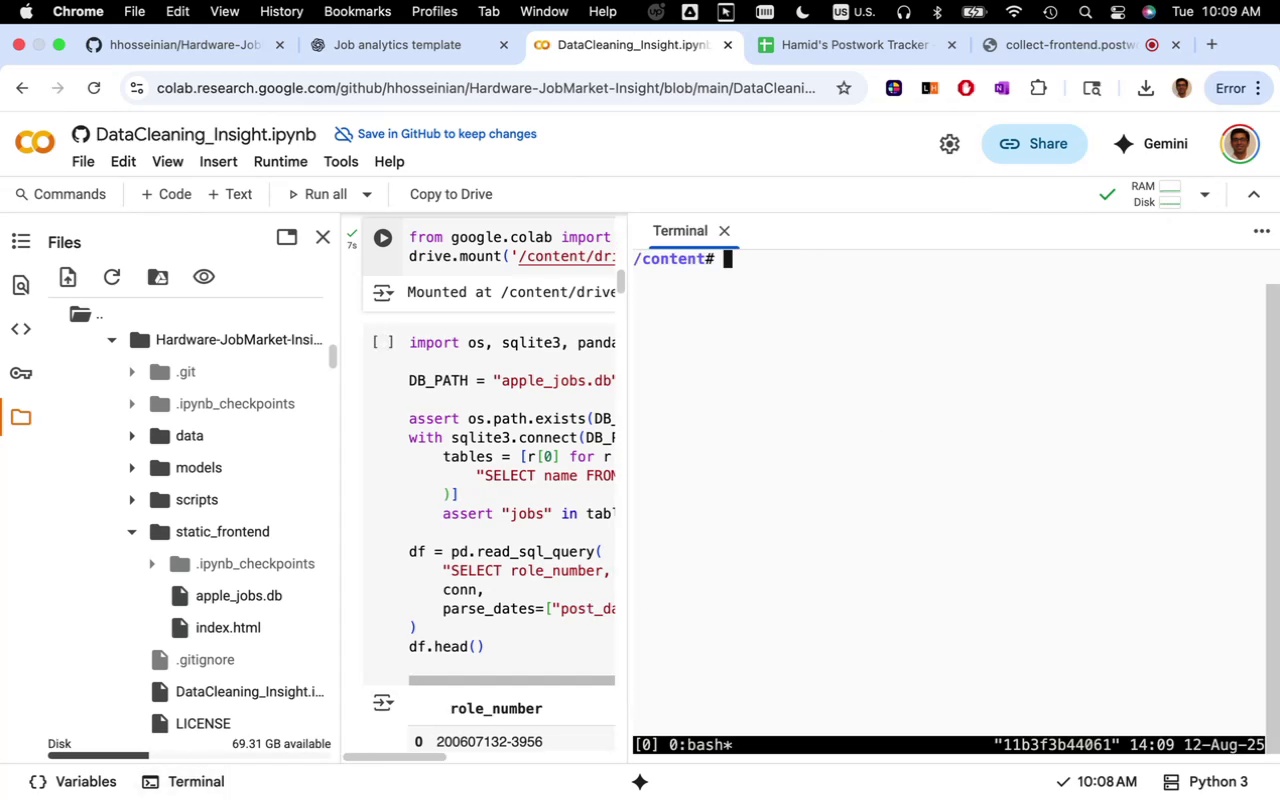 
key(ArrowUp)
 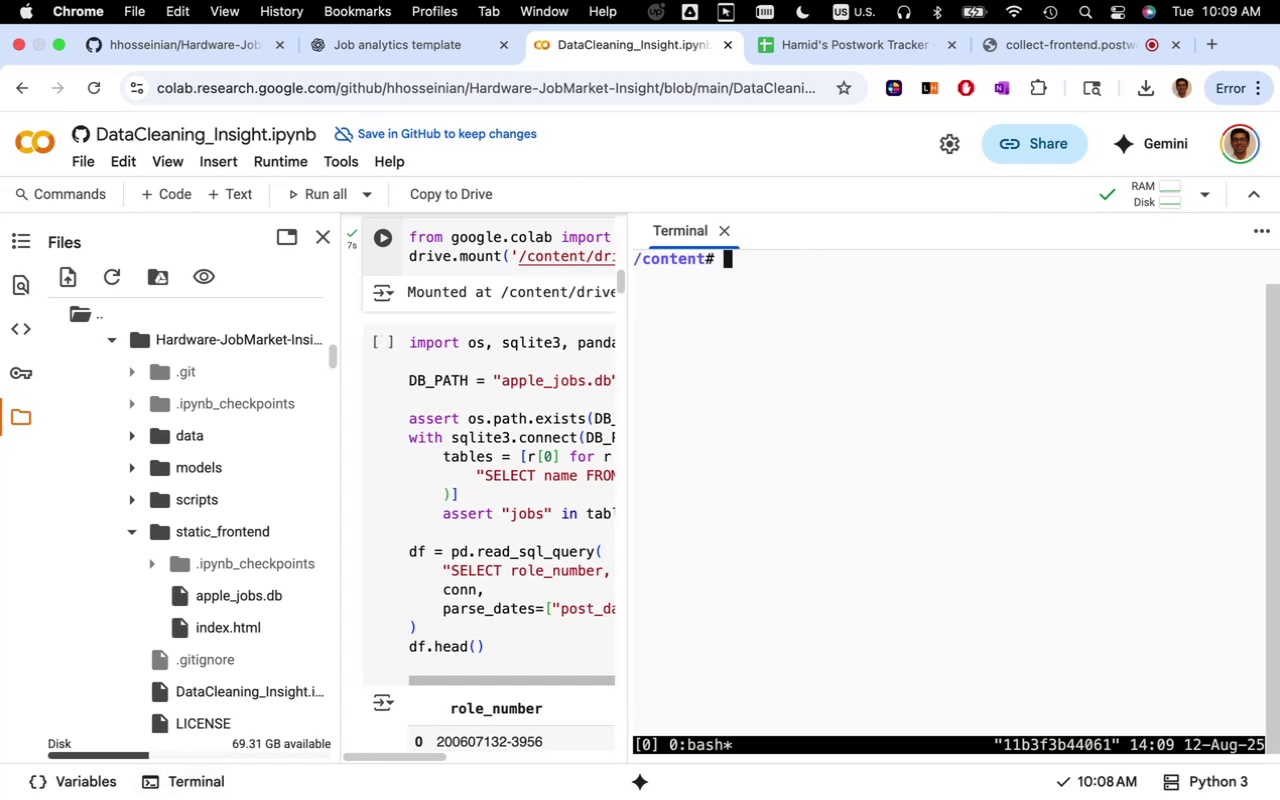 
key(ArrowUp)
 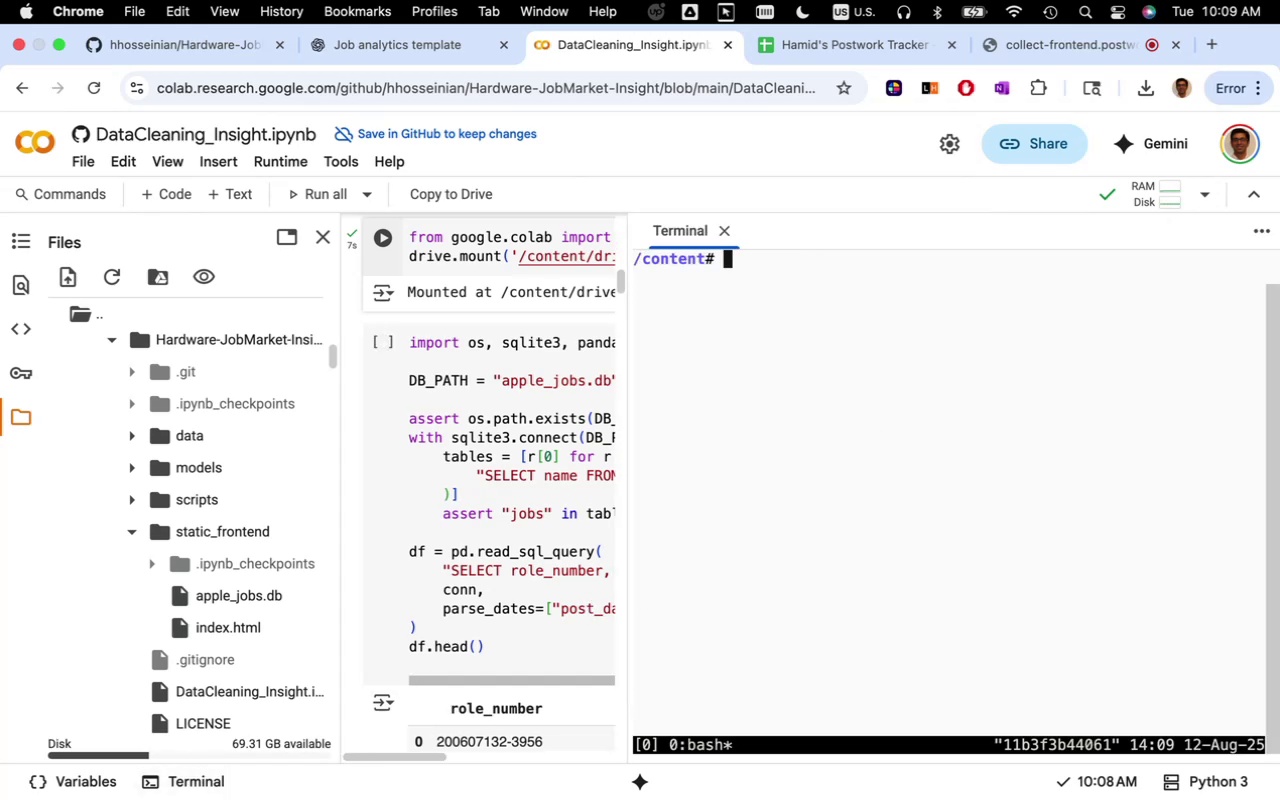 
key(ArrowUp)
 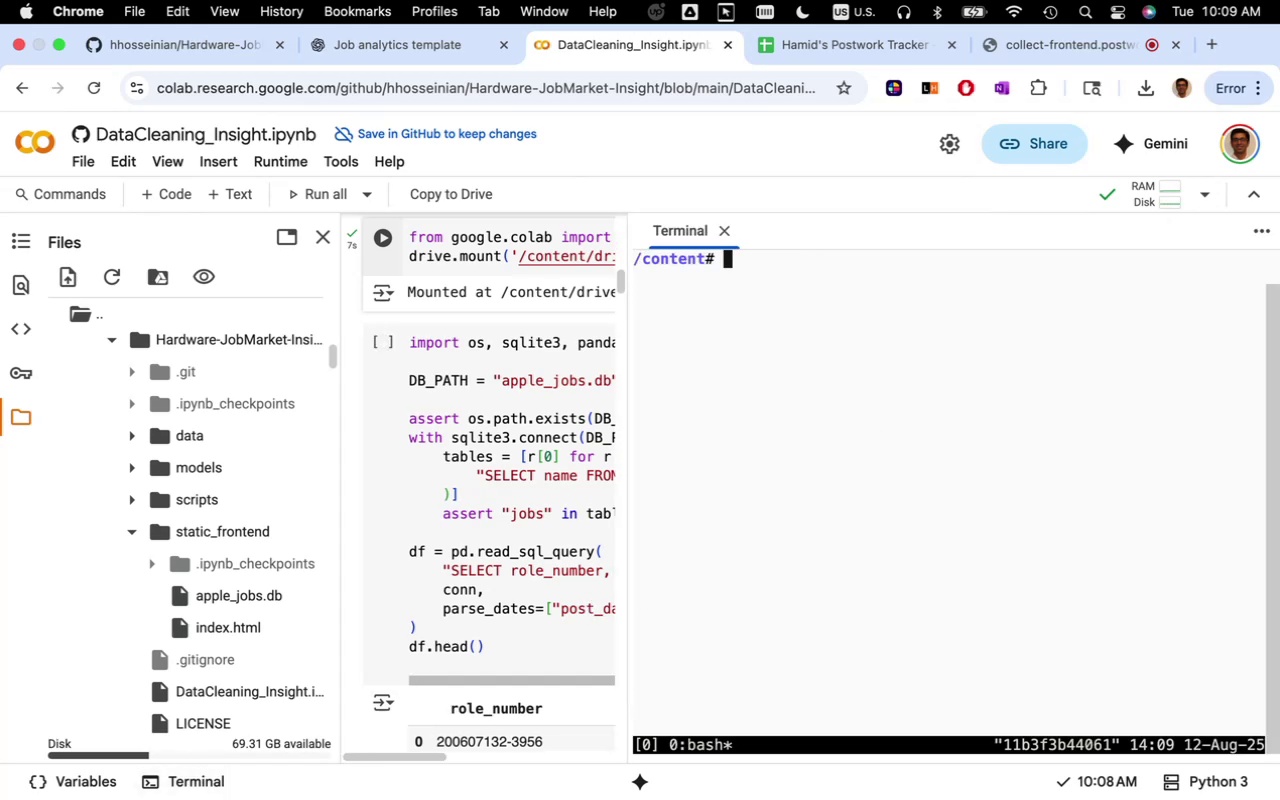 
key(ArrowUp)
 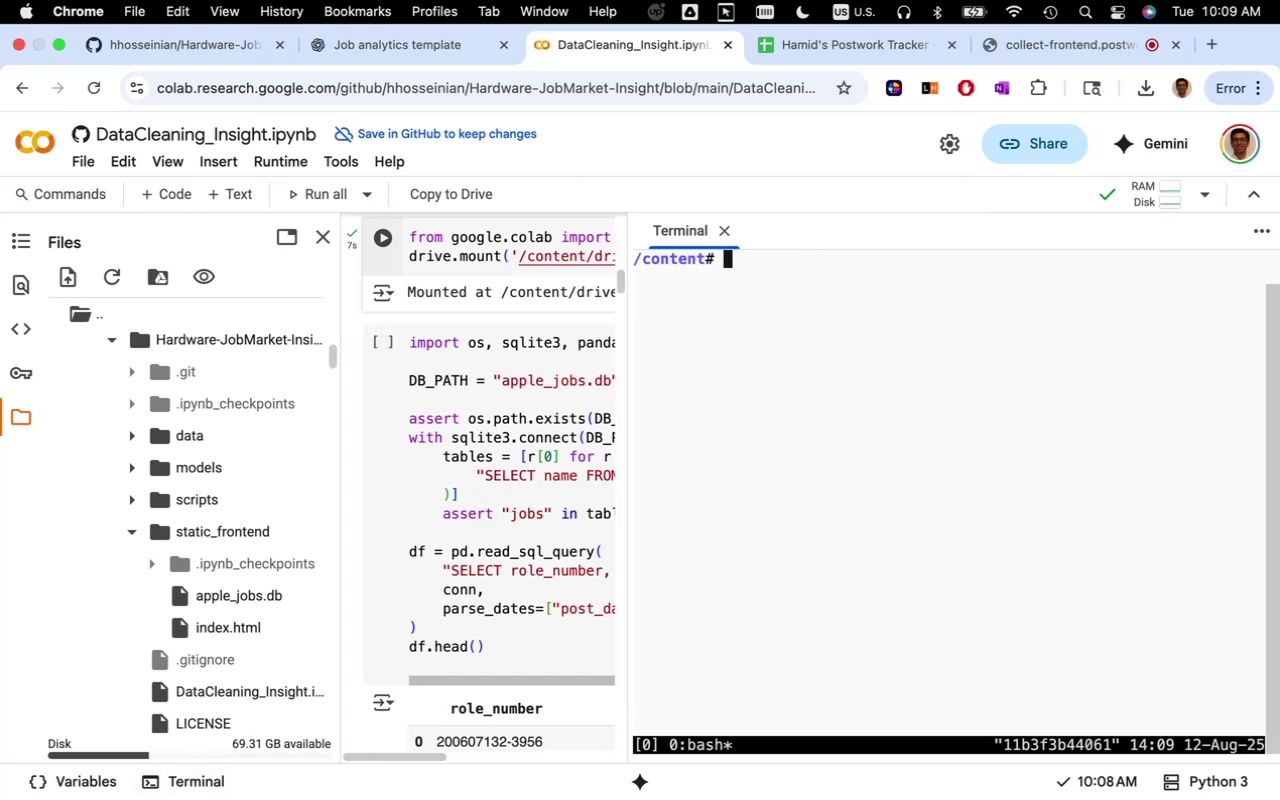 
key(ArrowUp)
 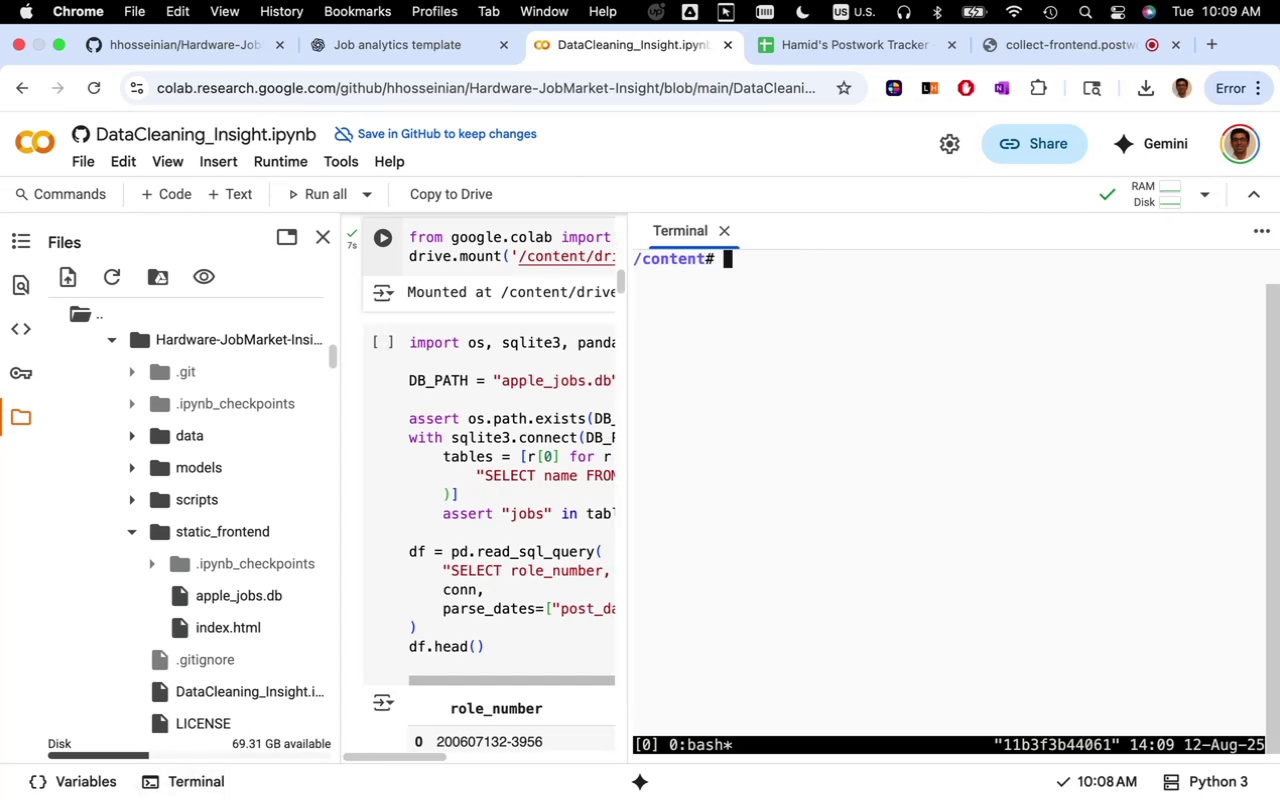 
key(ArrowUp)
 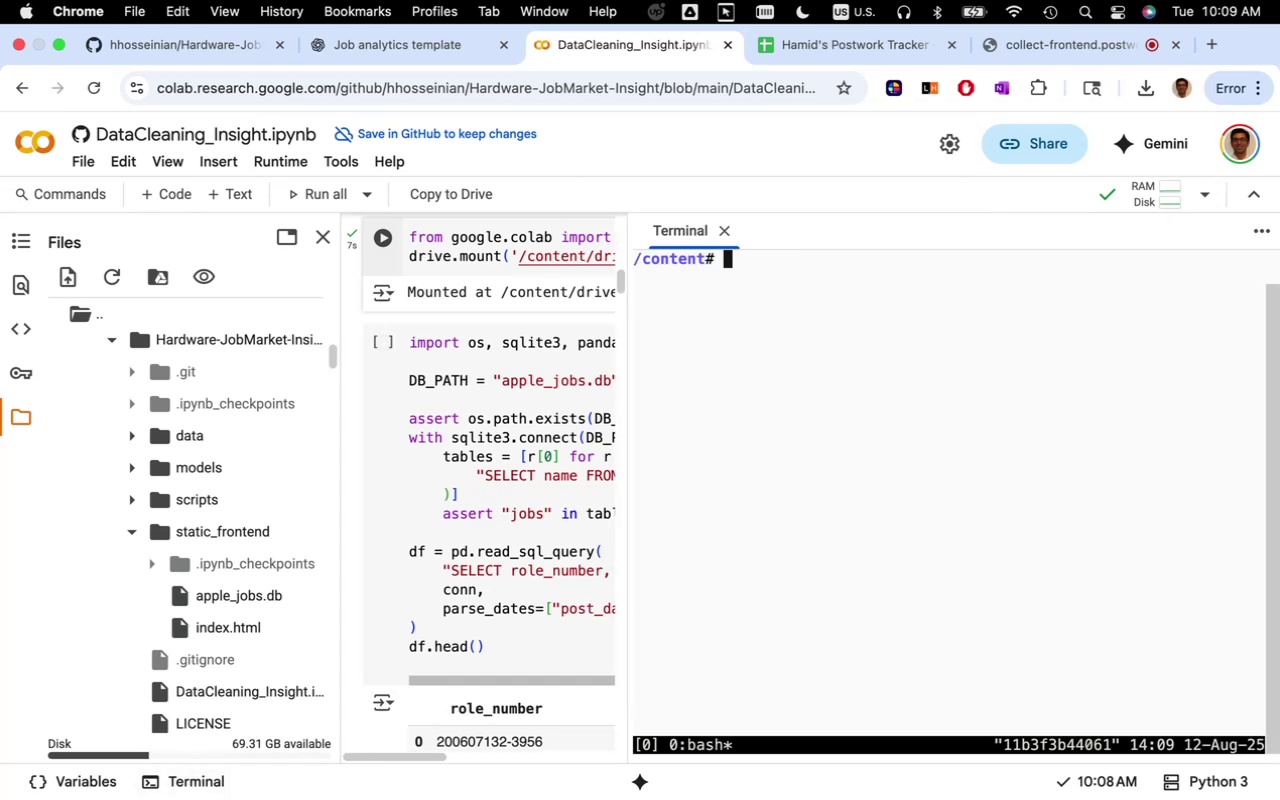 
key(ArrowUp)
 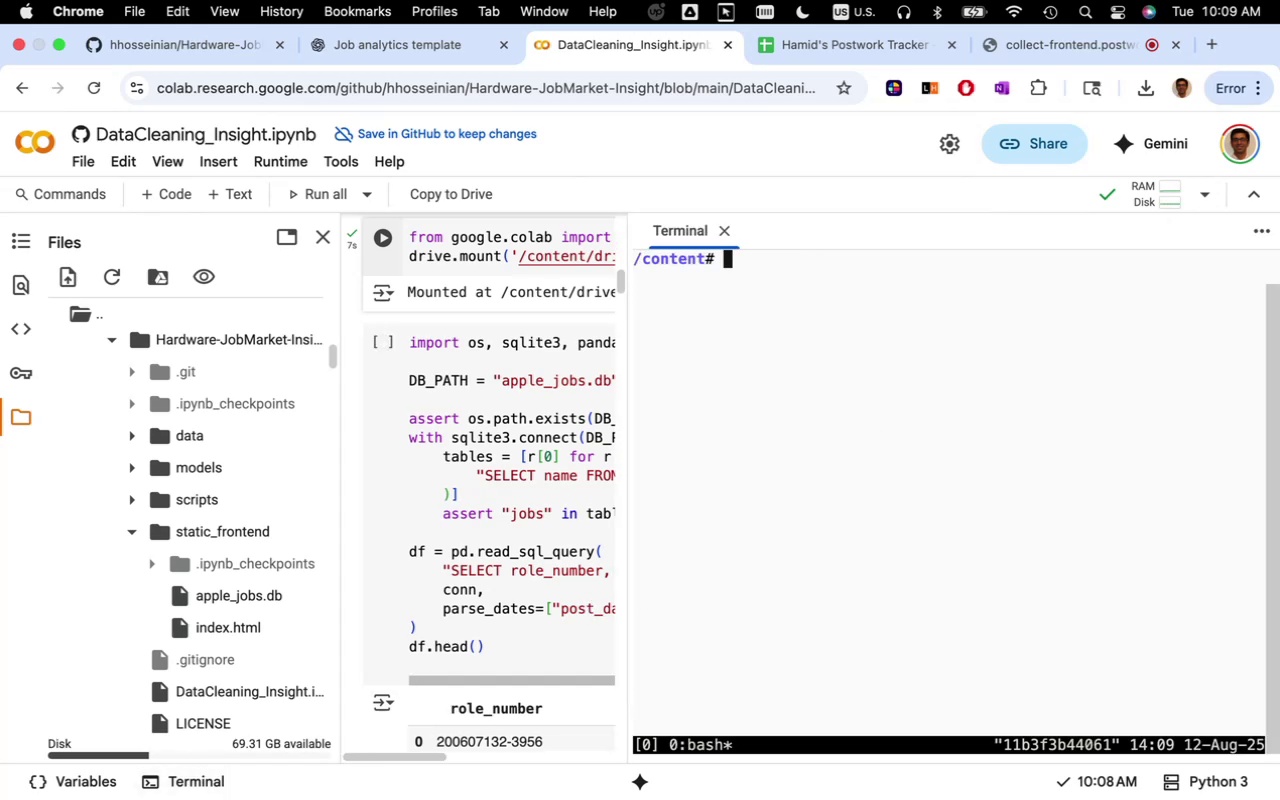 
key(ArrowUp)
 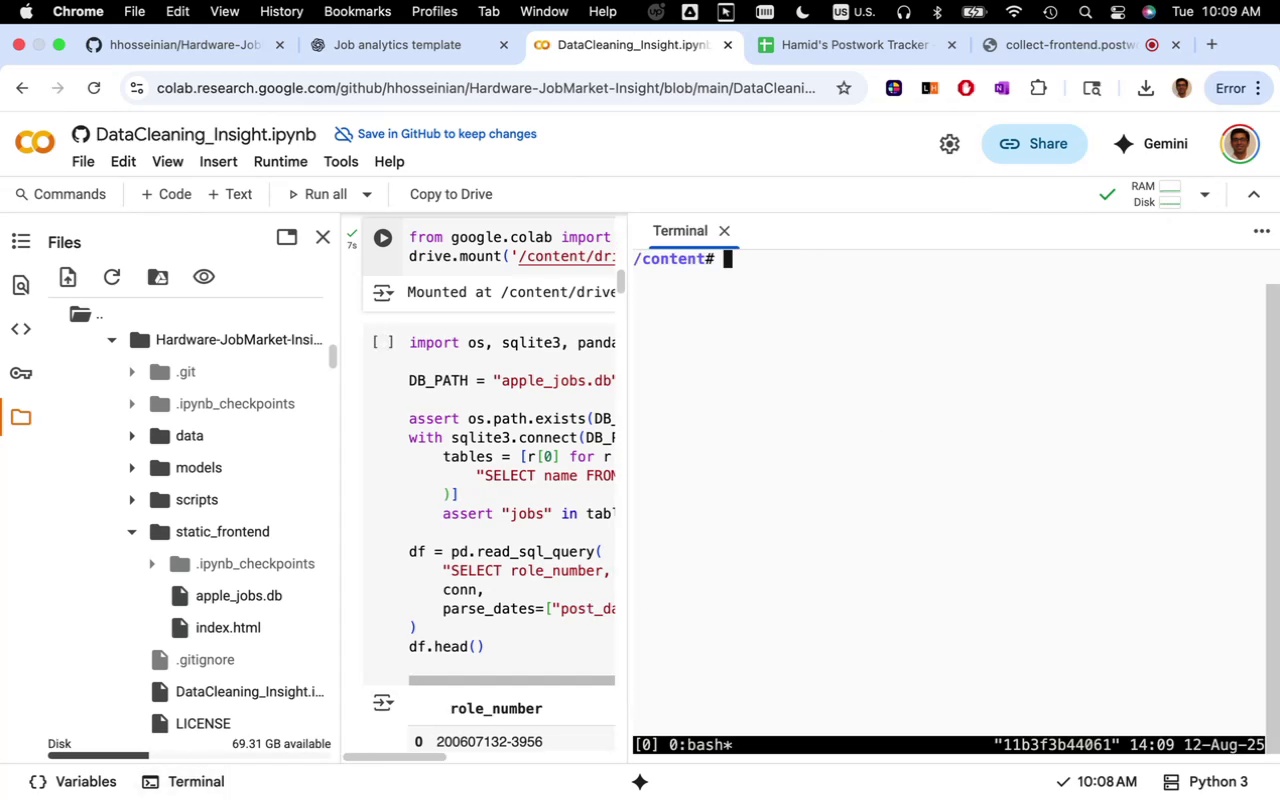 
key(ArrowUp)
 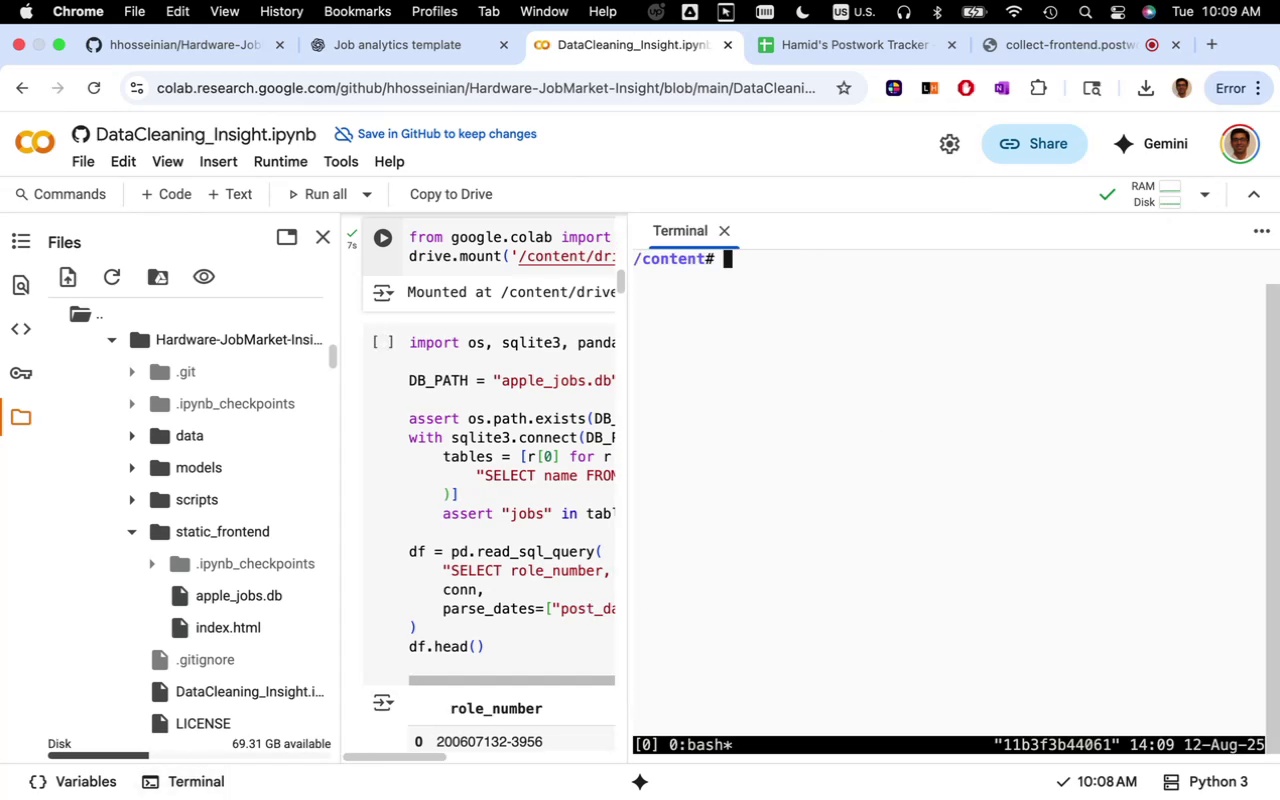 
key(ArrowUp)
 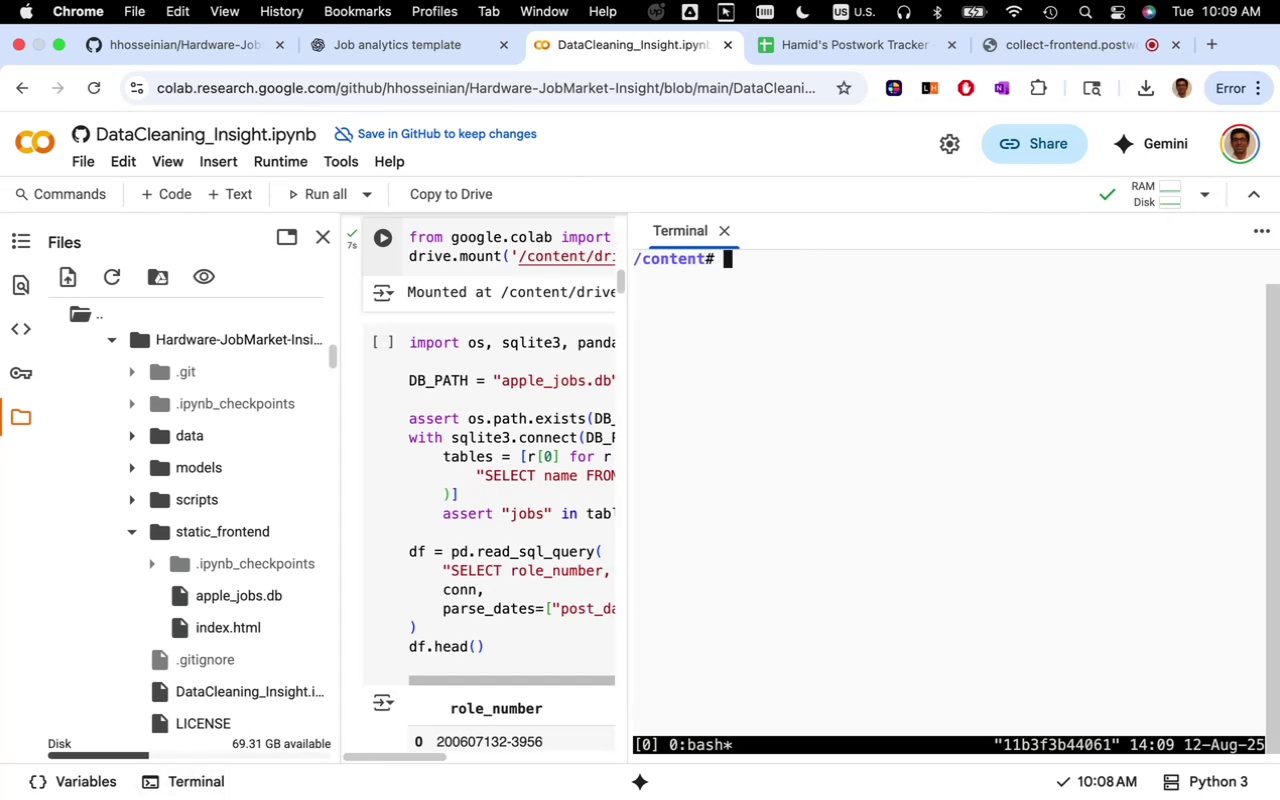 
key(ArrowUp)
 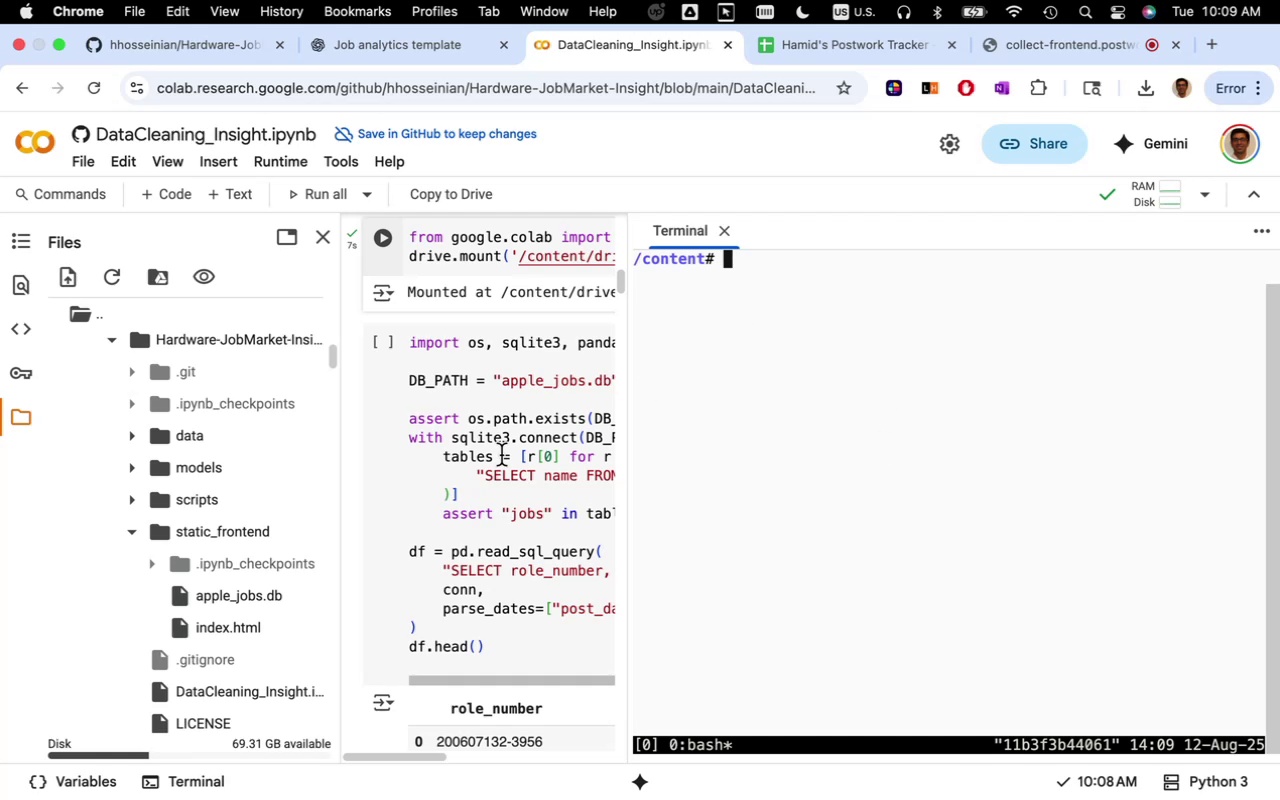 
scroll: coordinate [486, 489], scroll_direction: down, amount: 6.0
 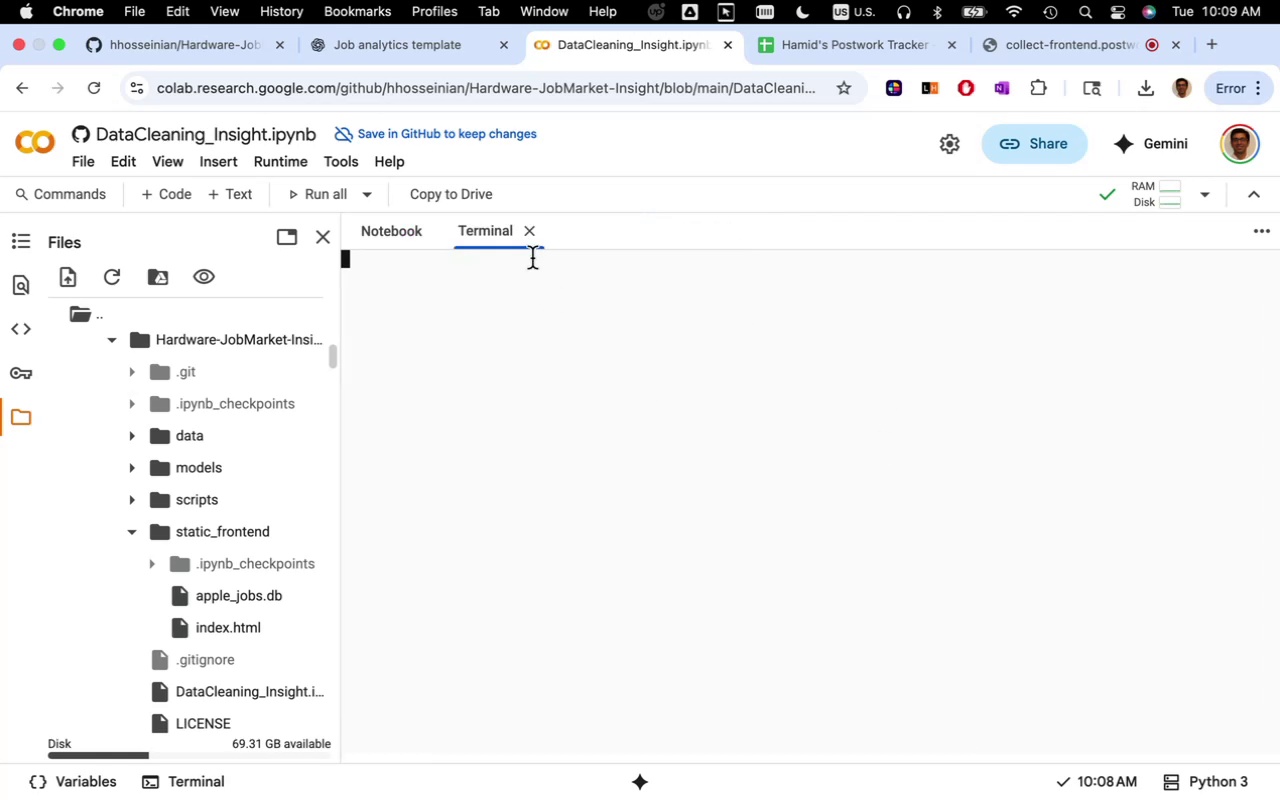 
left_click([529, 229])
 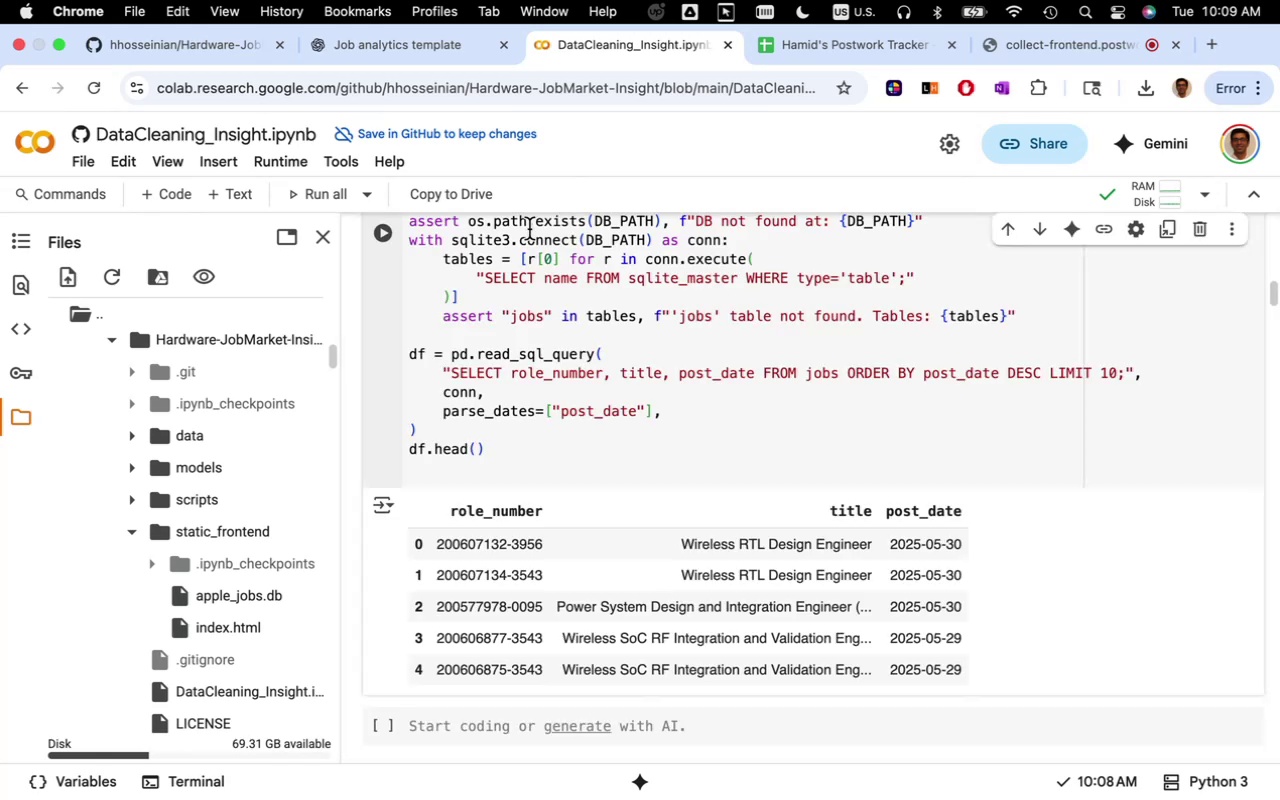 
scroll: coordinate [651, 442], scroll_direction: up, amount: 28.0
 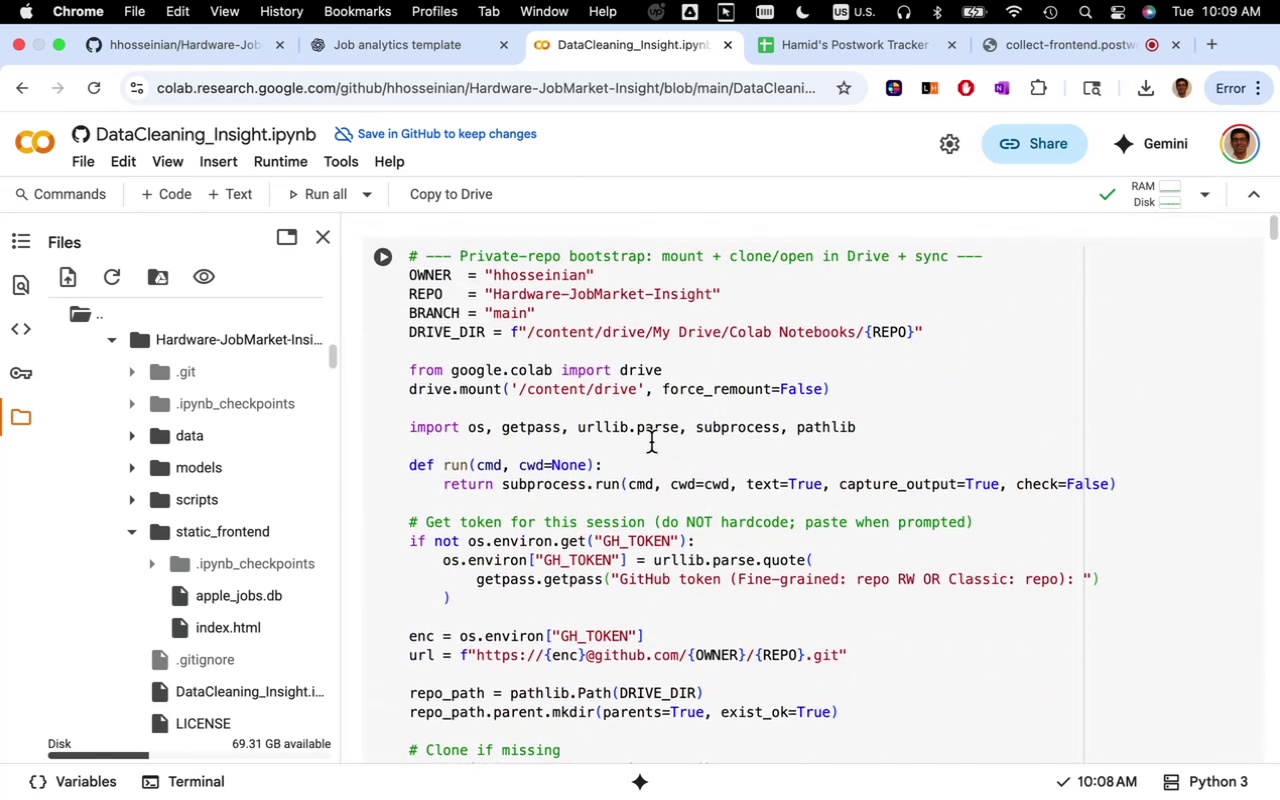 
scroll: coordinate [699, 564], scroll_direction: down, amount: 200.0
 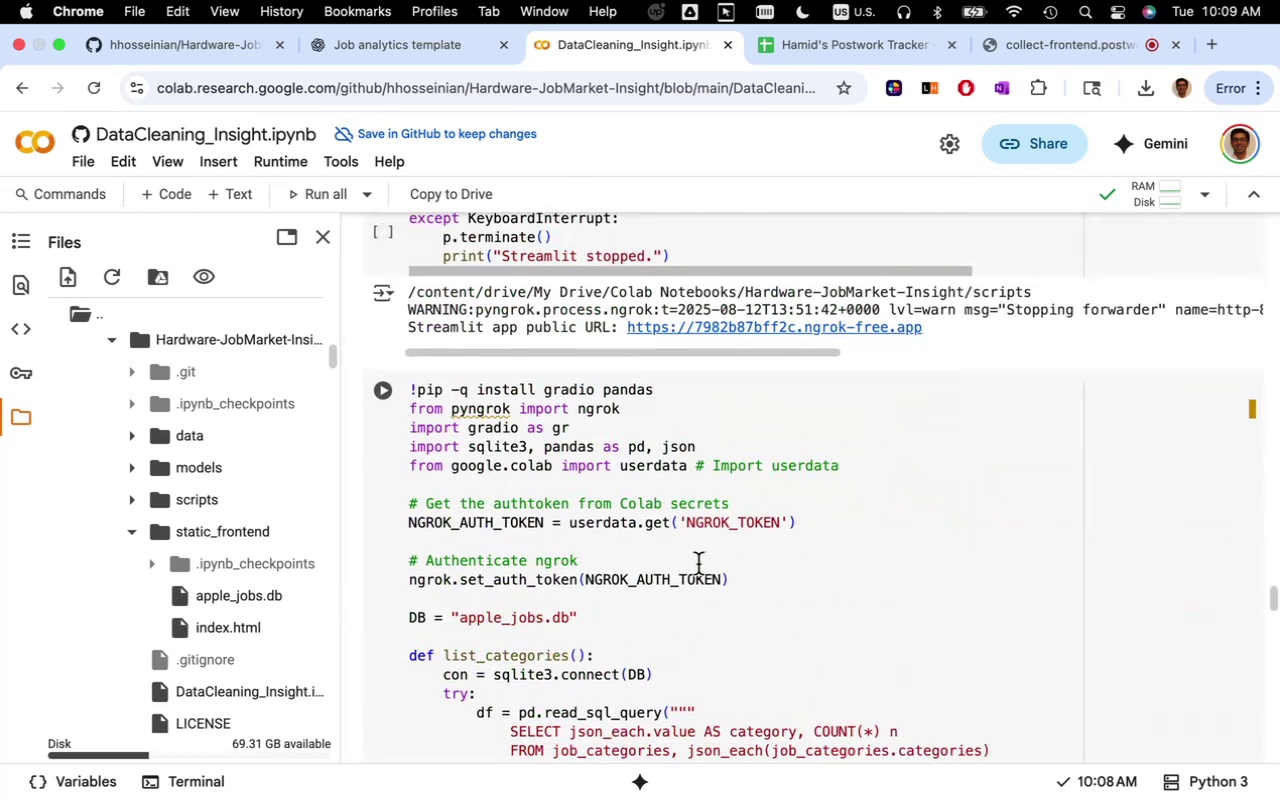 
scroll: coordinate [697, 565], scroll_direction: up, amount: 14.0
 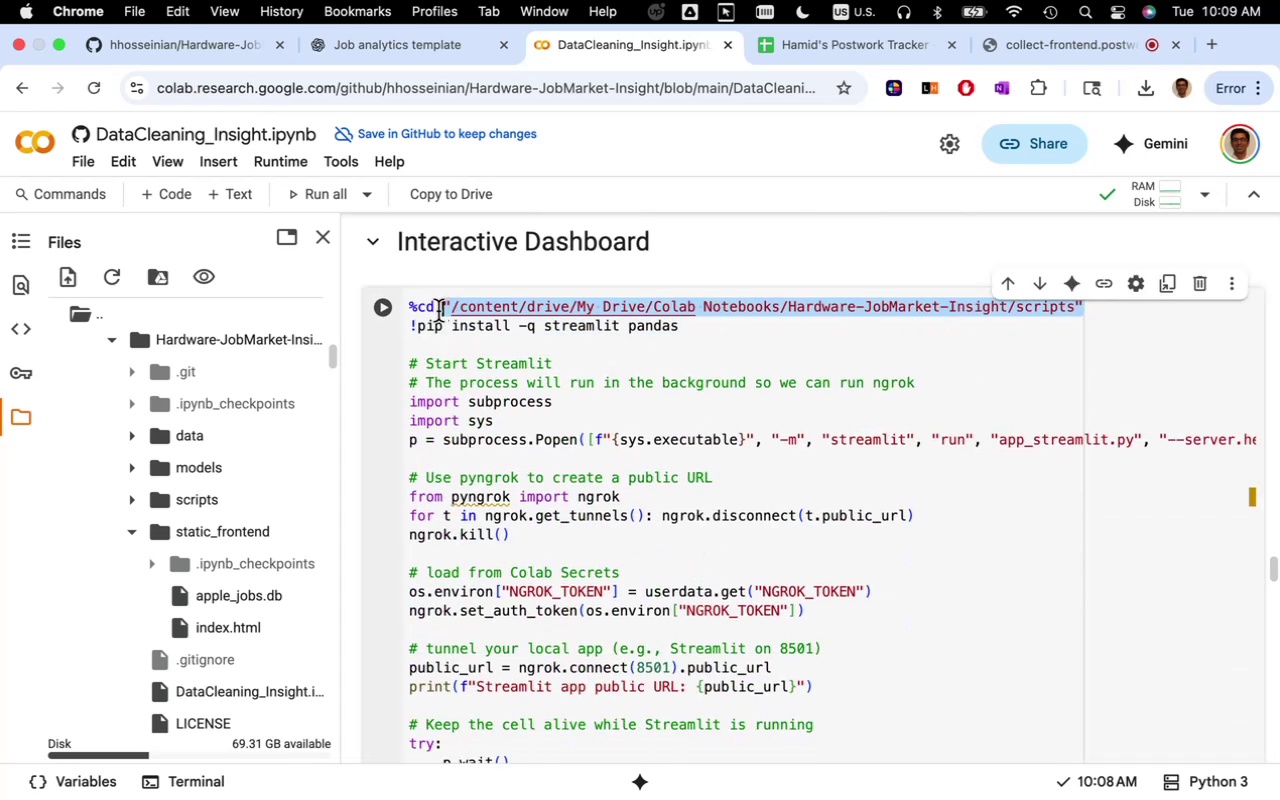 
wait(5.69)
 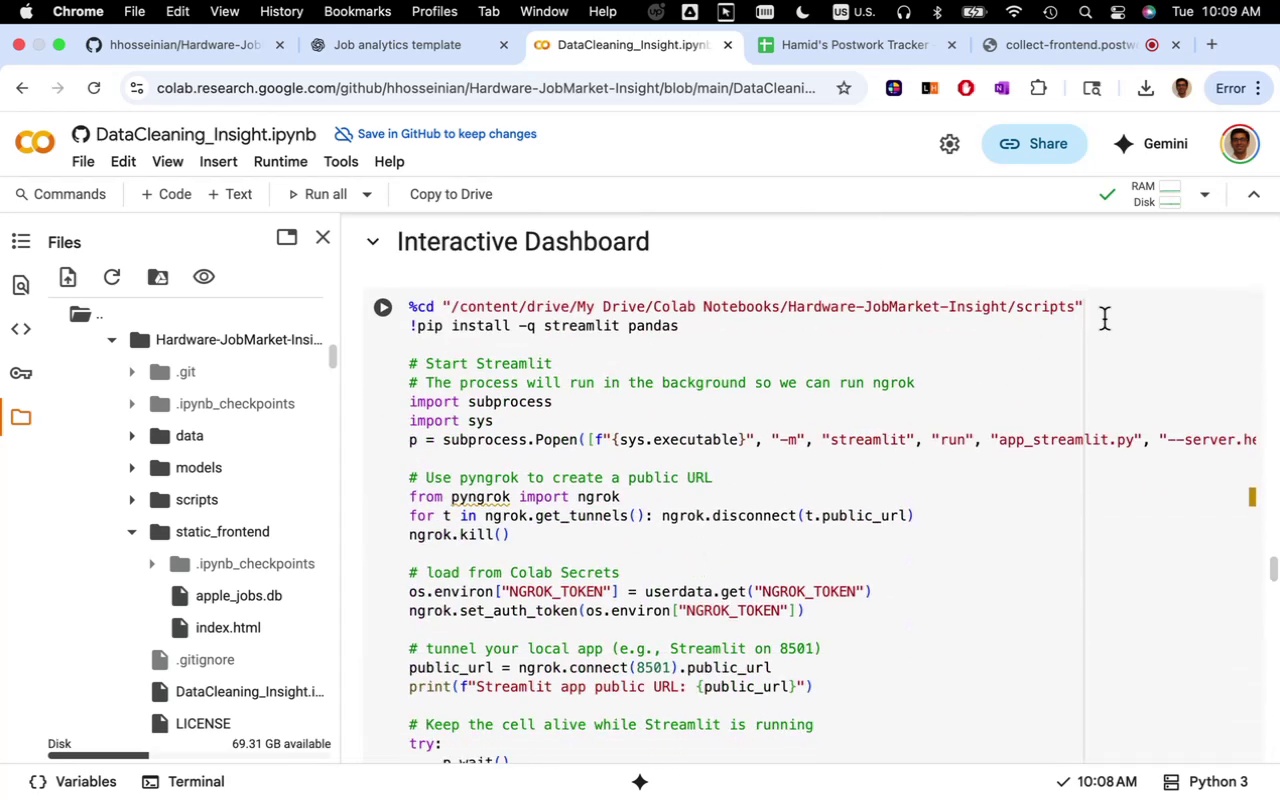 
key(Meta+C)
 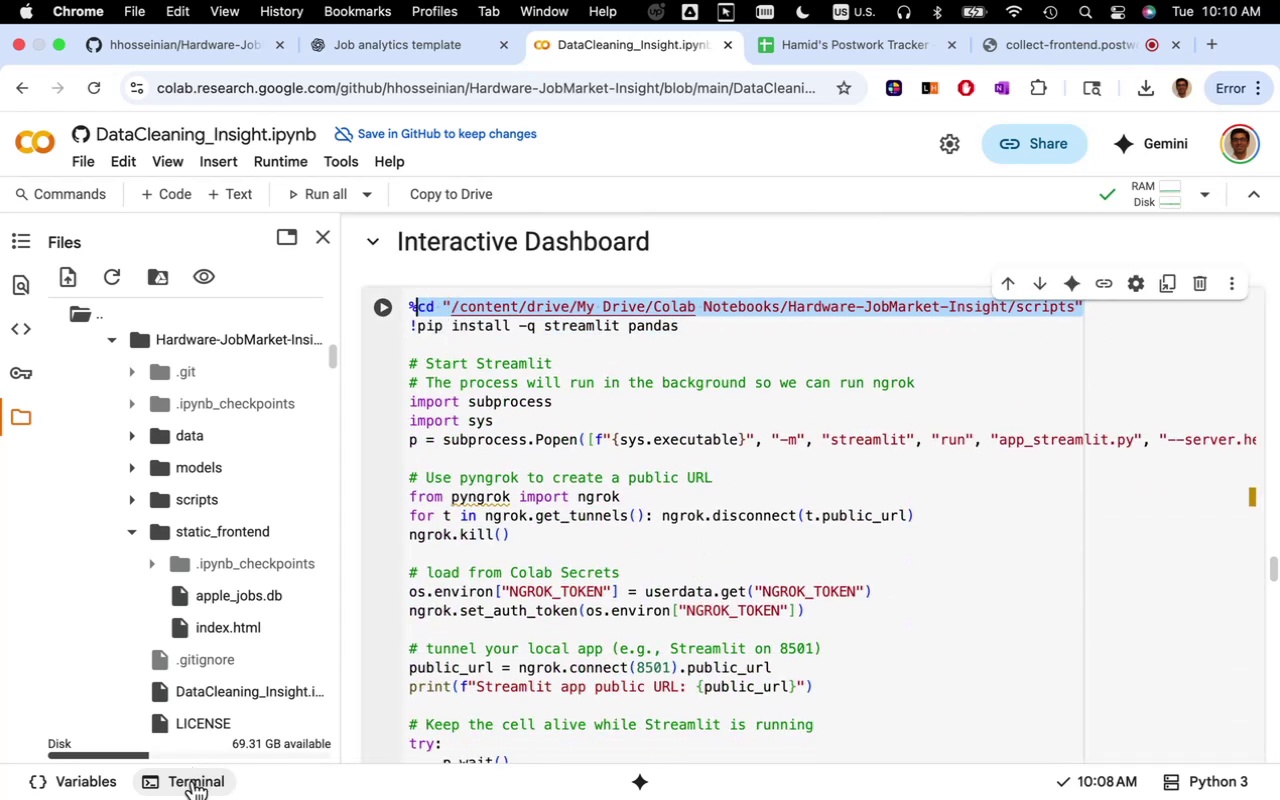 
left_click([193, 781])
 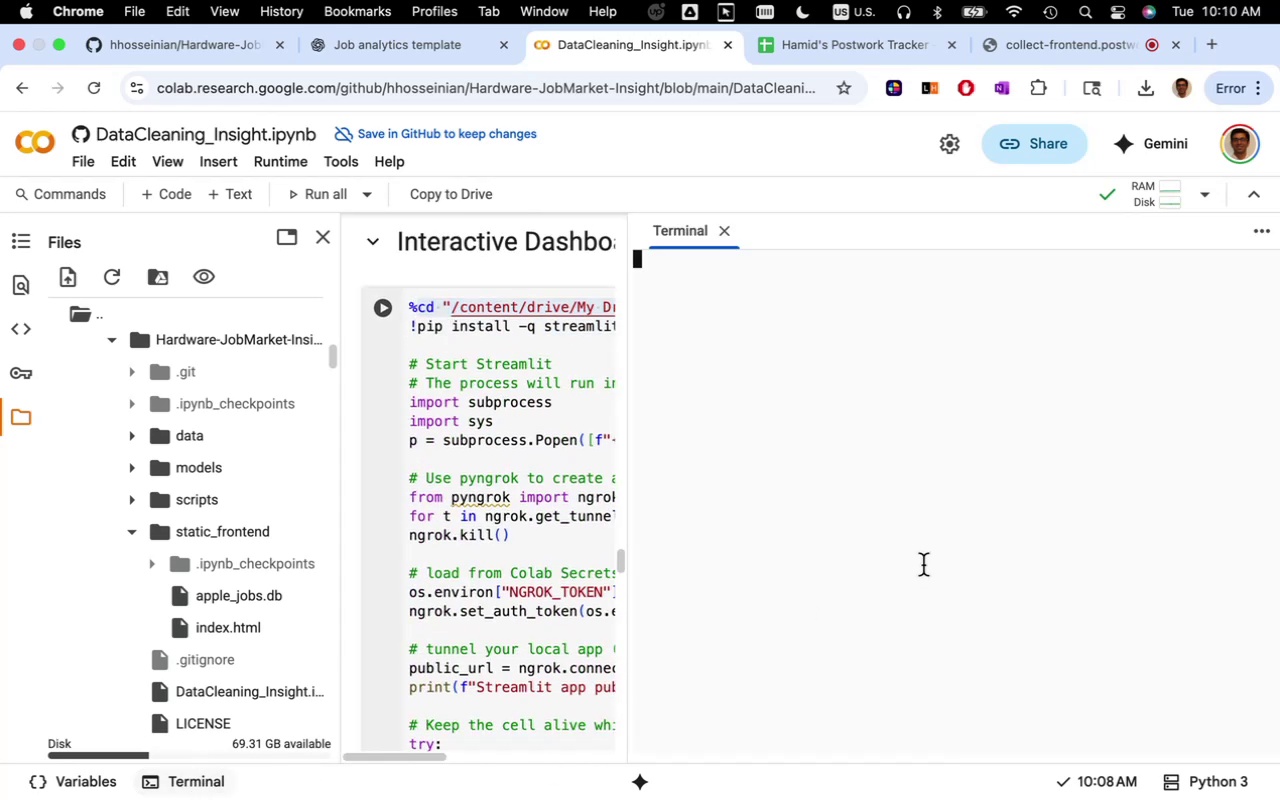 
key(Meta+V)
 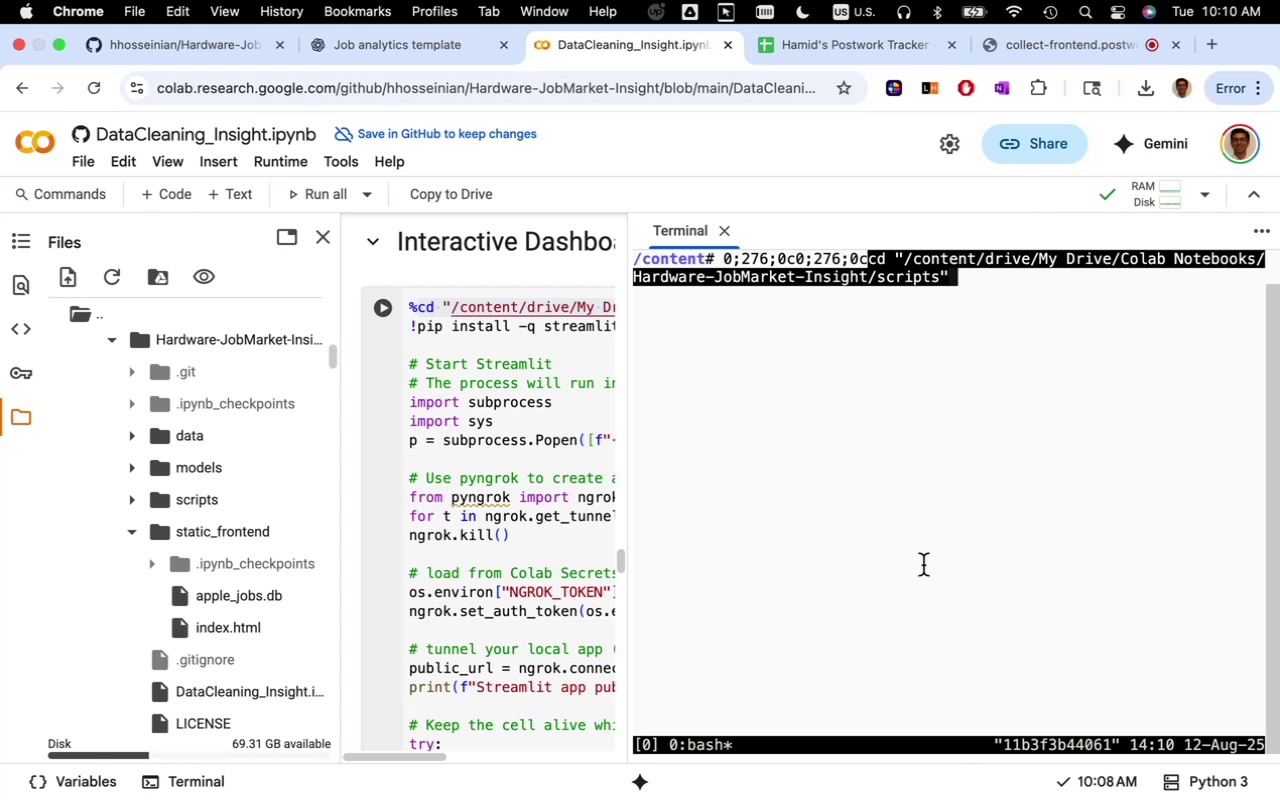 
key(Backspace)
 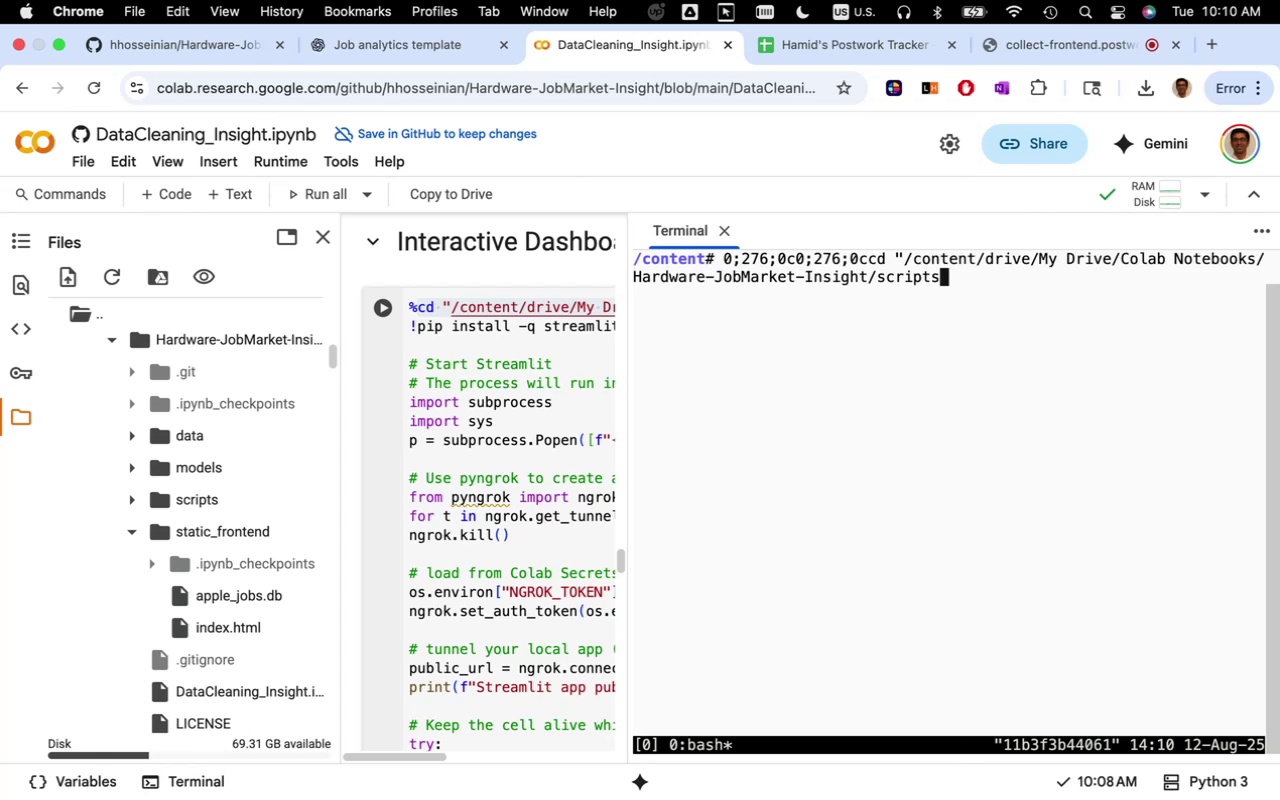 
key(Backspace)
 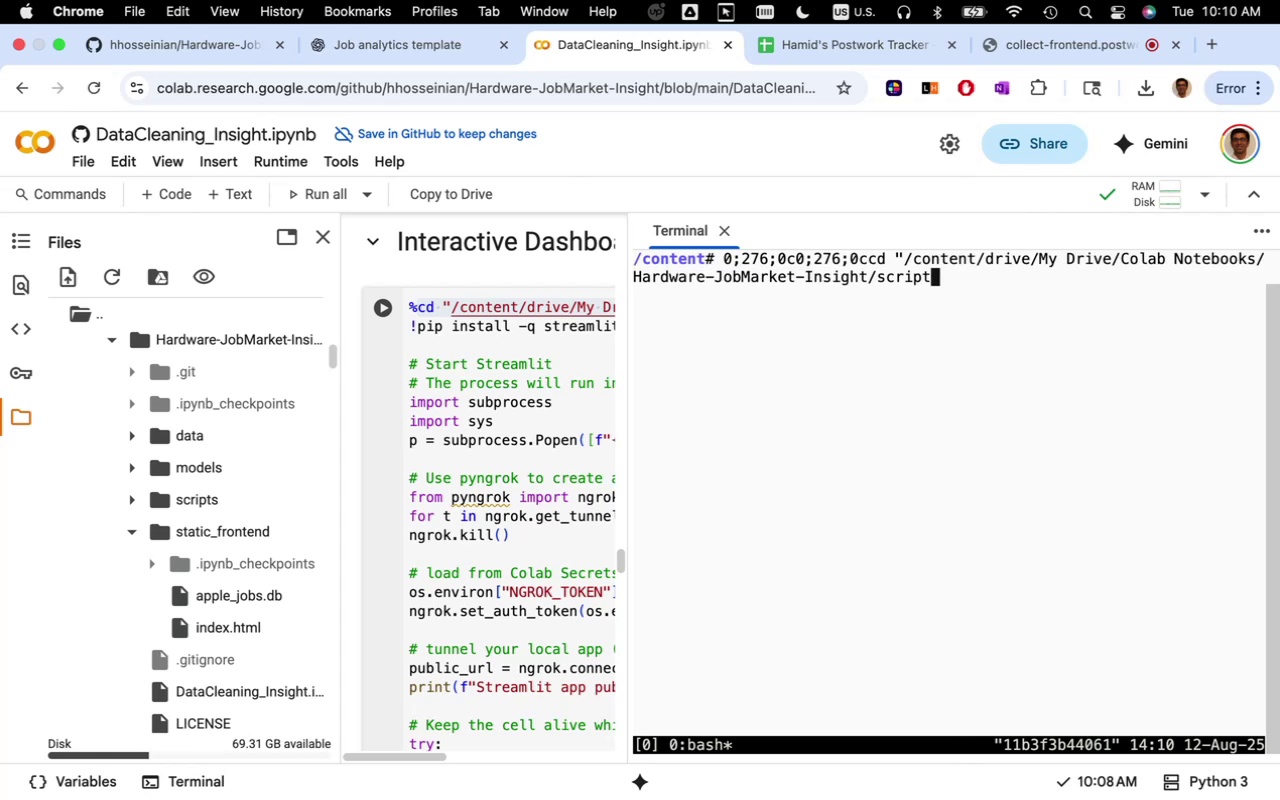 
key(Backspace)
 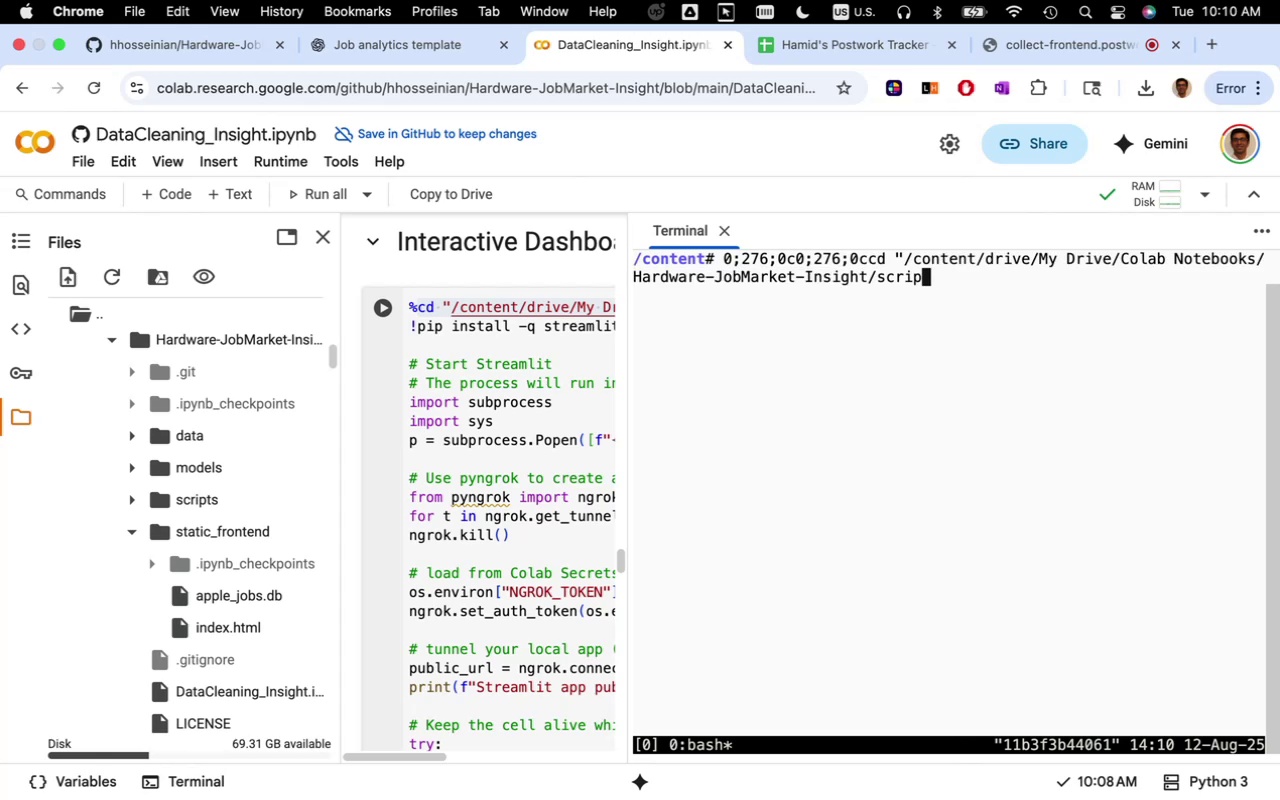 
key(Backspace)
 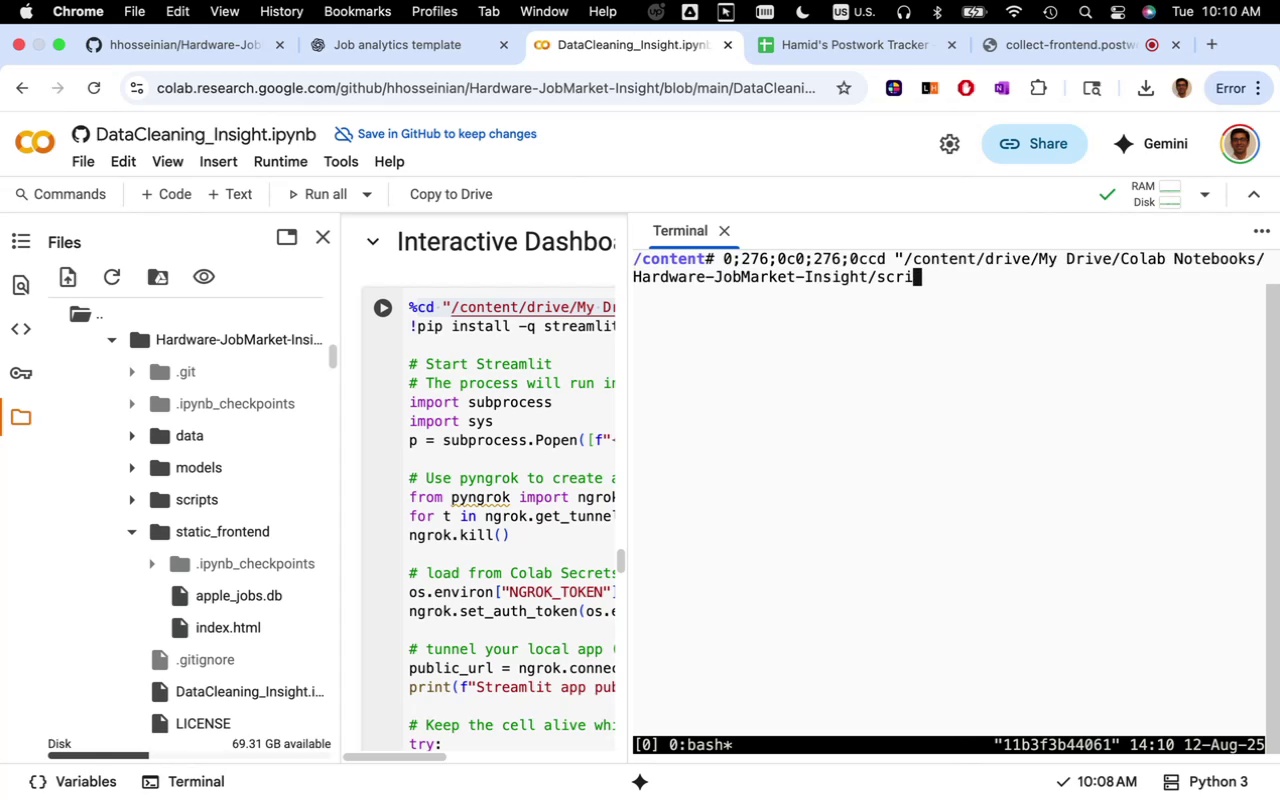 
key(Backspace)
 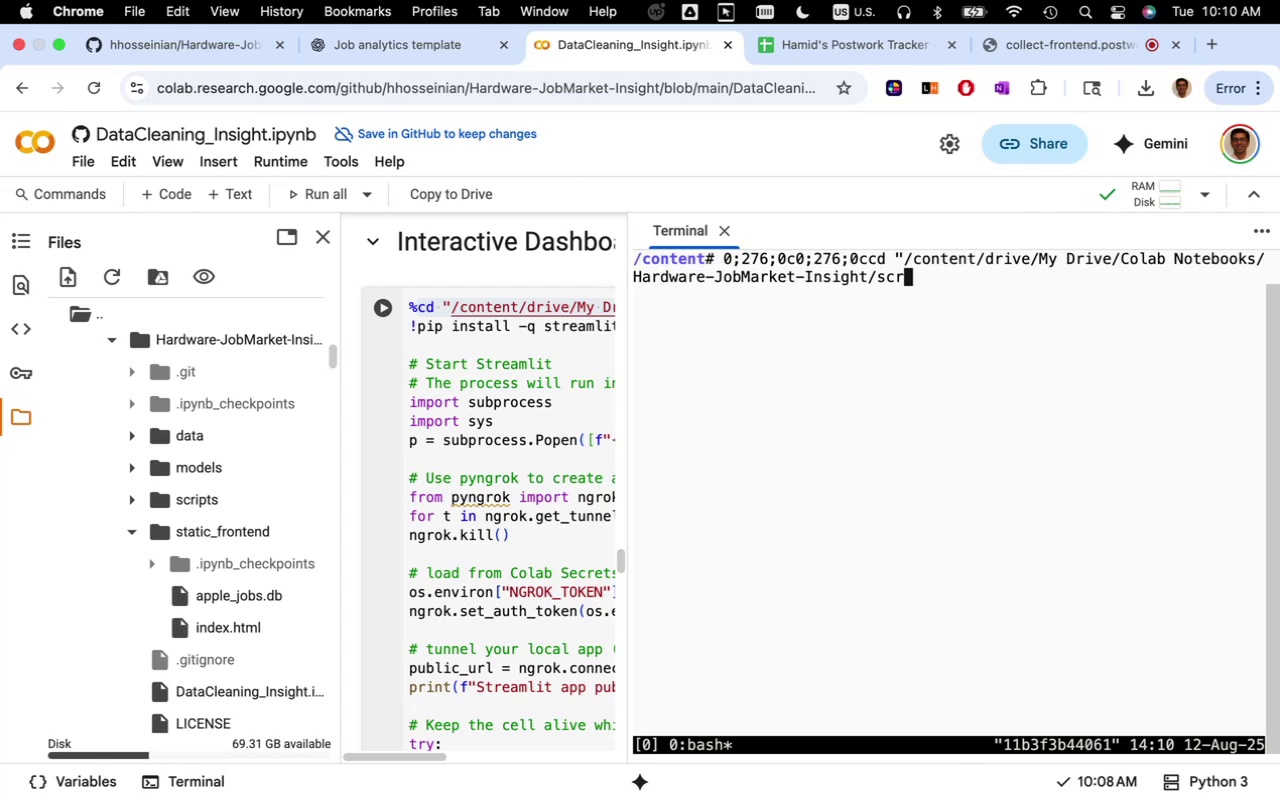 
key(Backspace)
 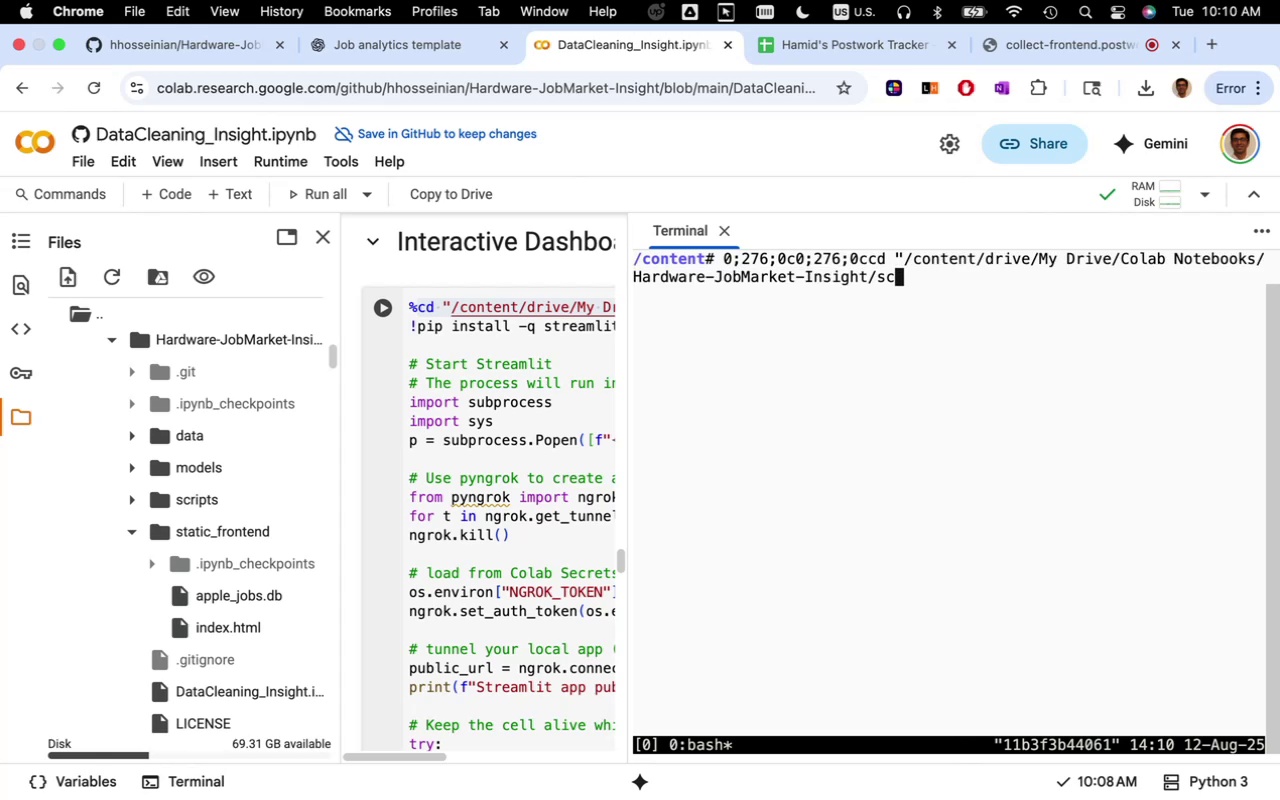 
key(Backspace)
 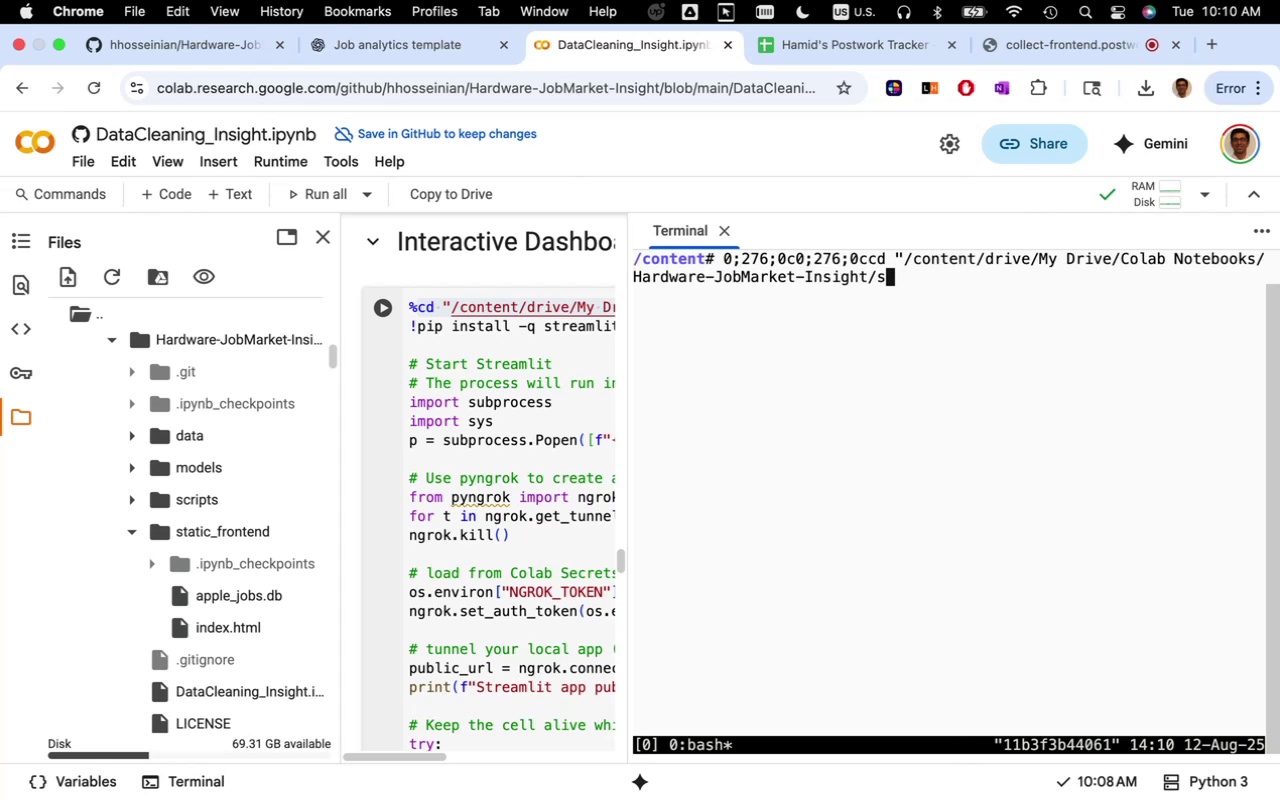 
key(Backspace)
 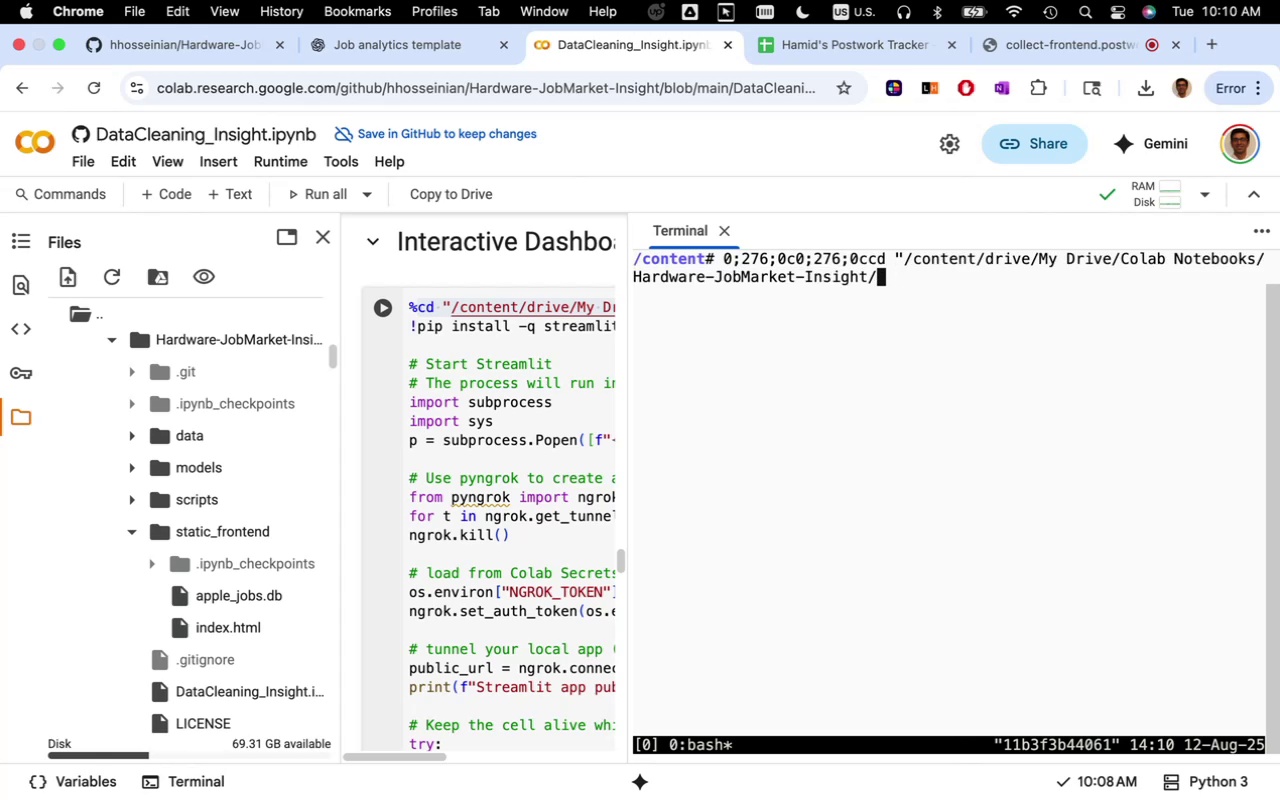 
key(Backspace)
 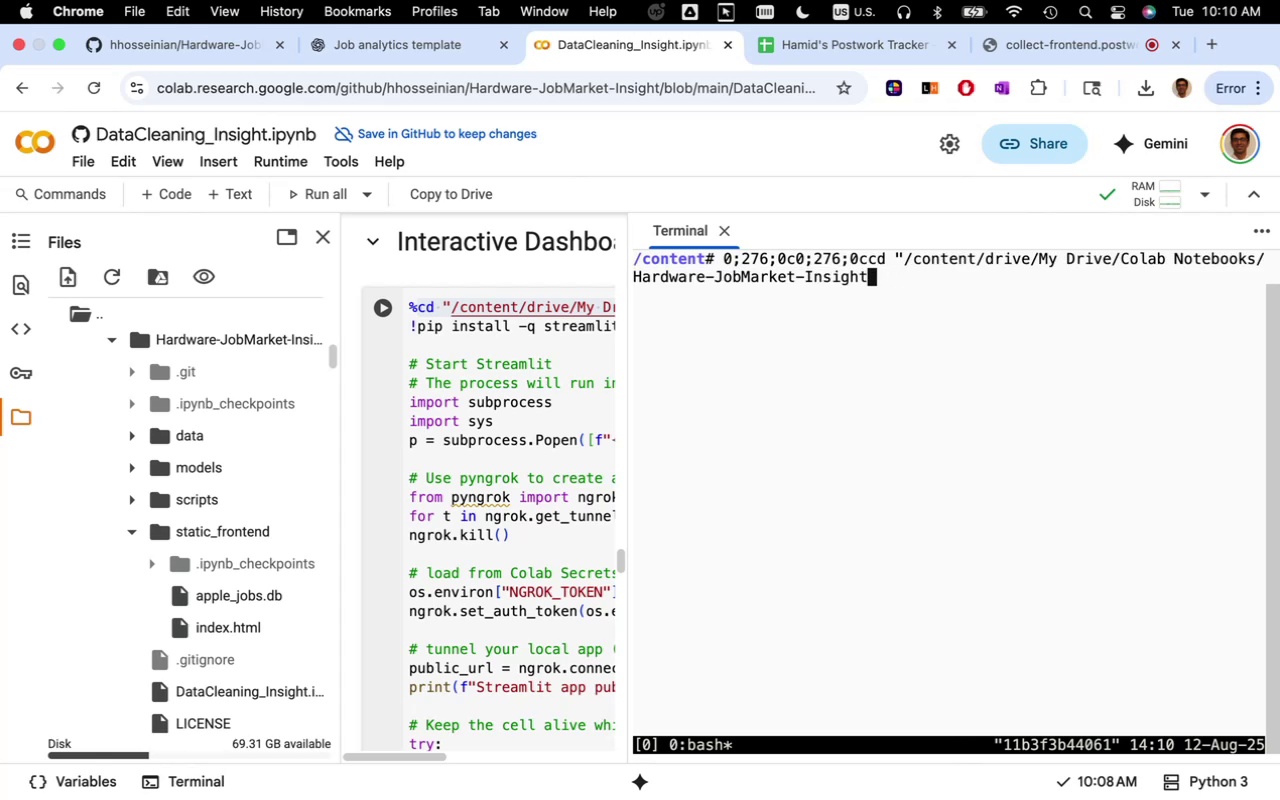 
key(Shift+Quote)
 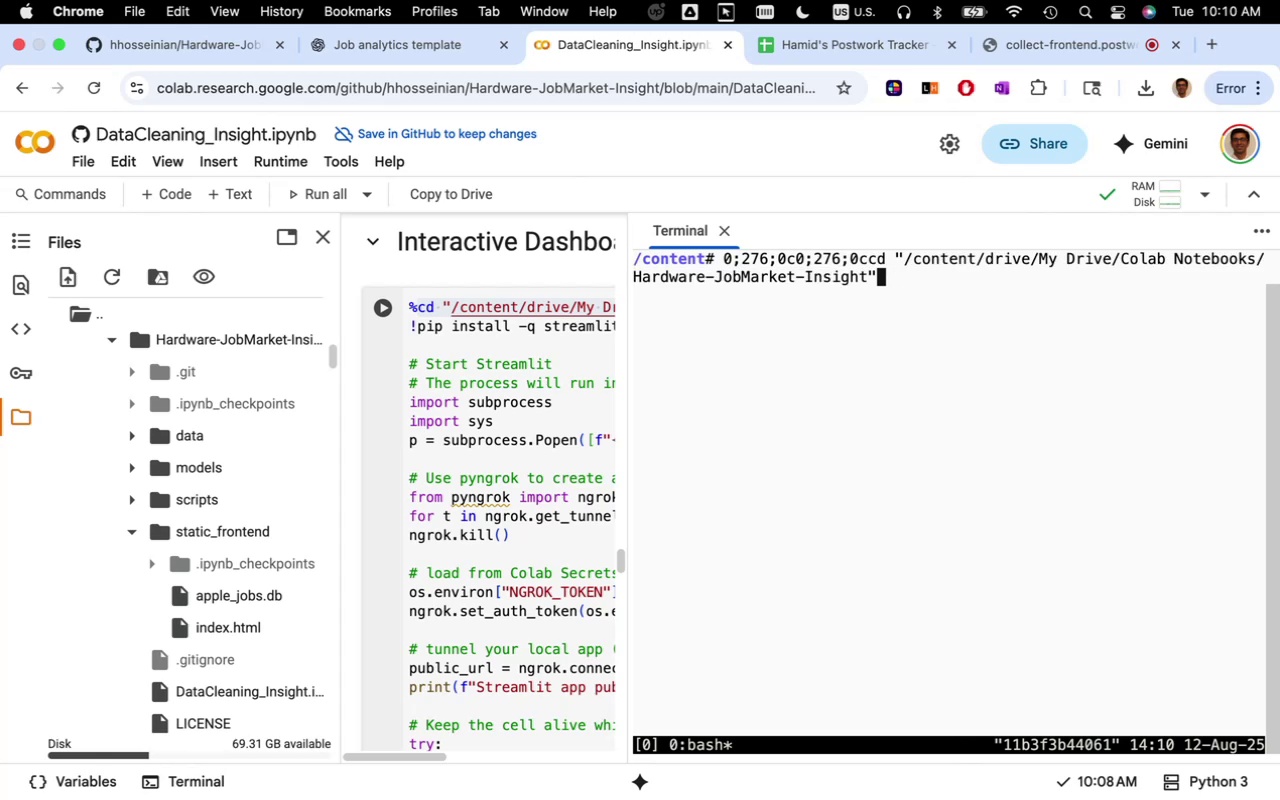 
key(Enter)
 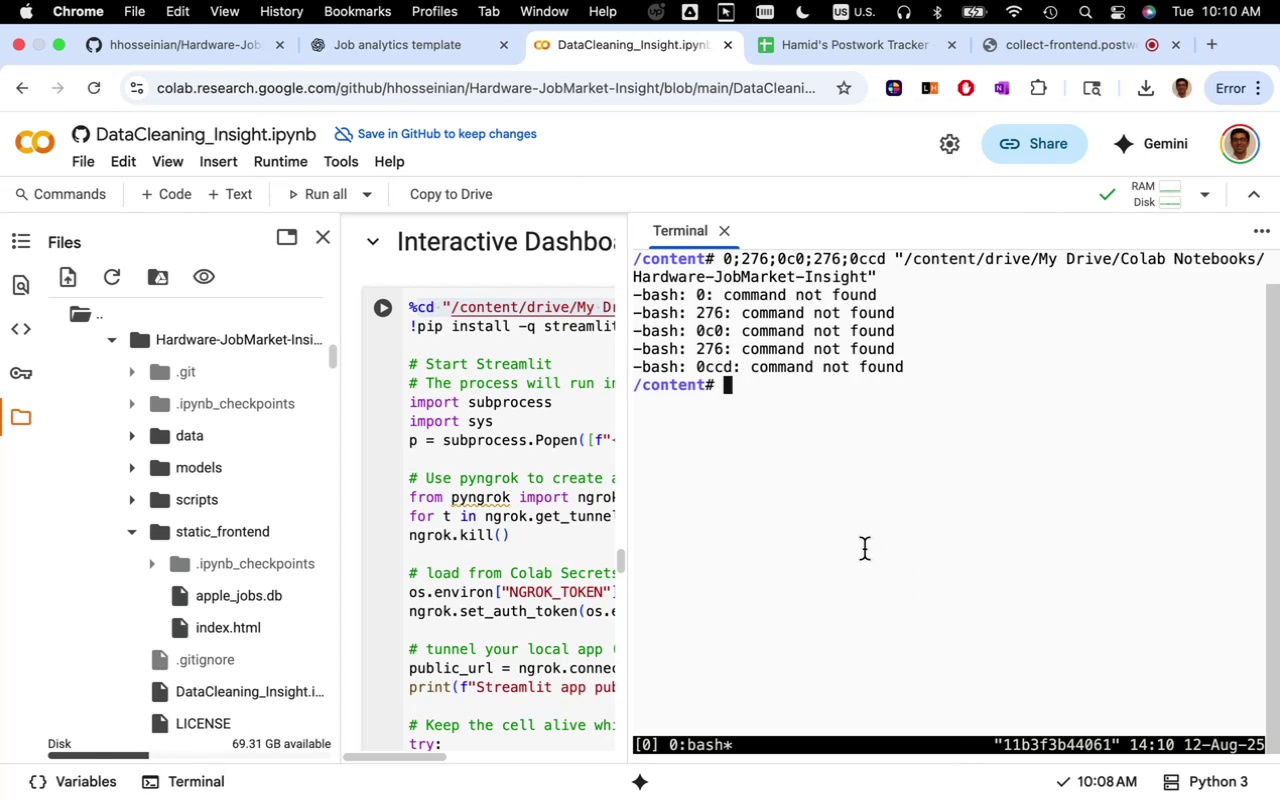 
wait(6.36)
 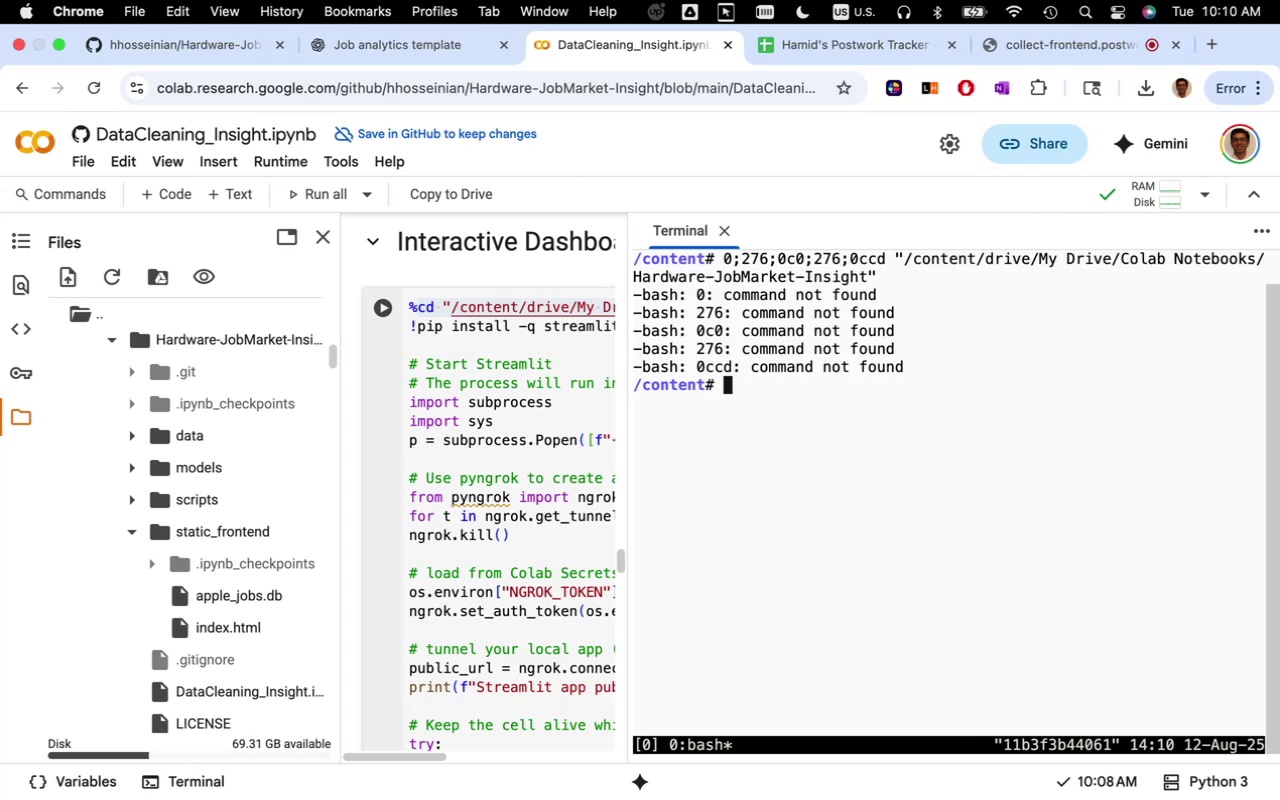 
key(Meta+V)
 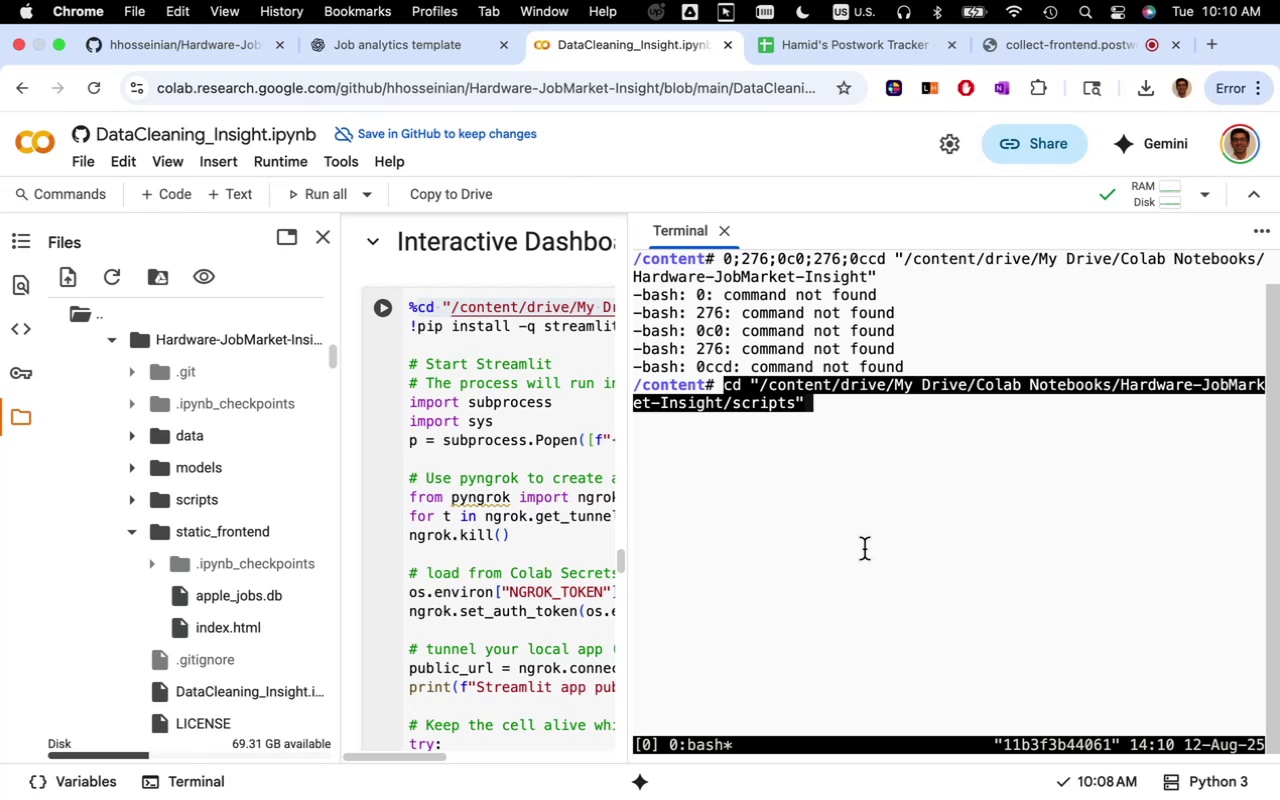 
key(Enter)
 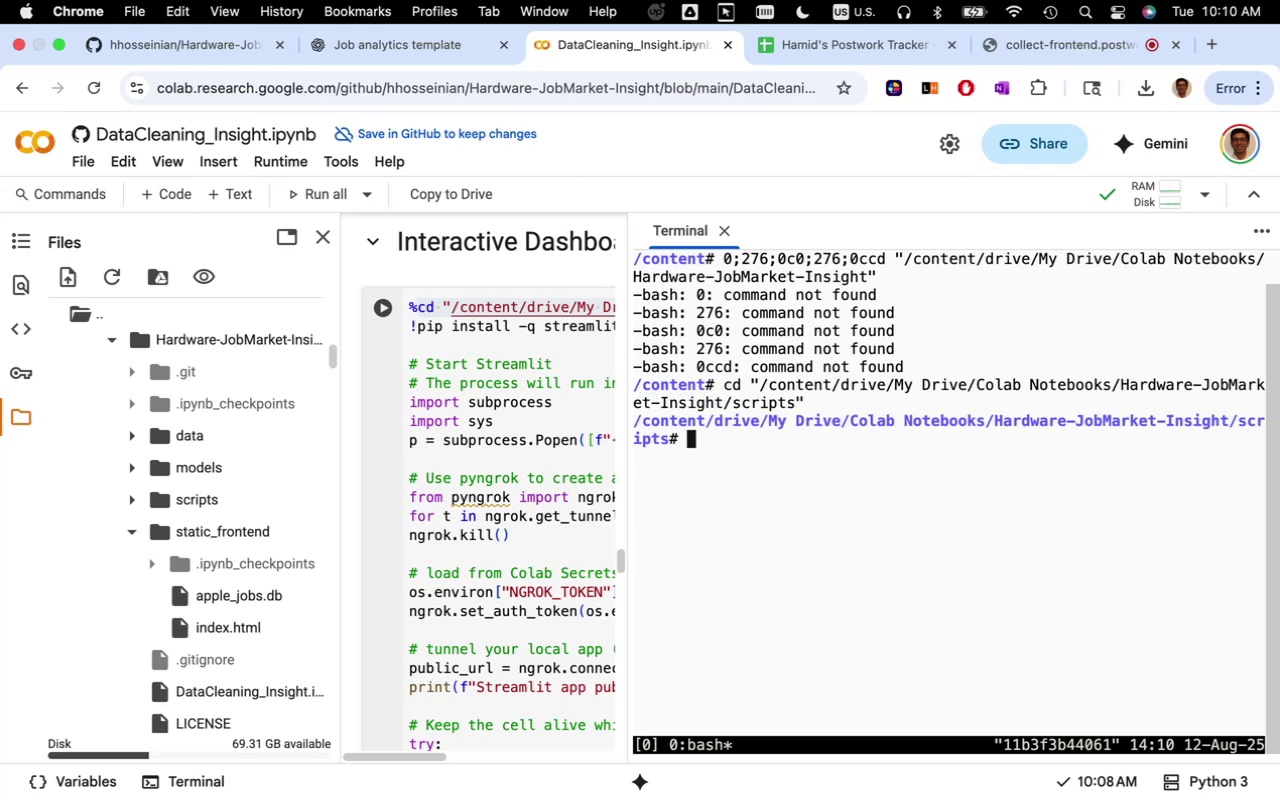 
key(Meta+V)
 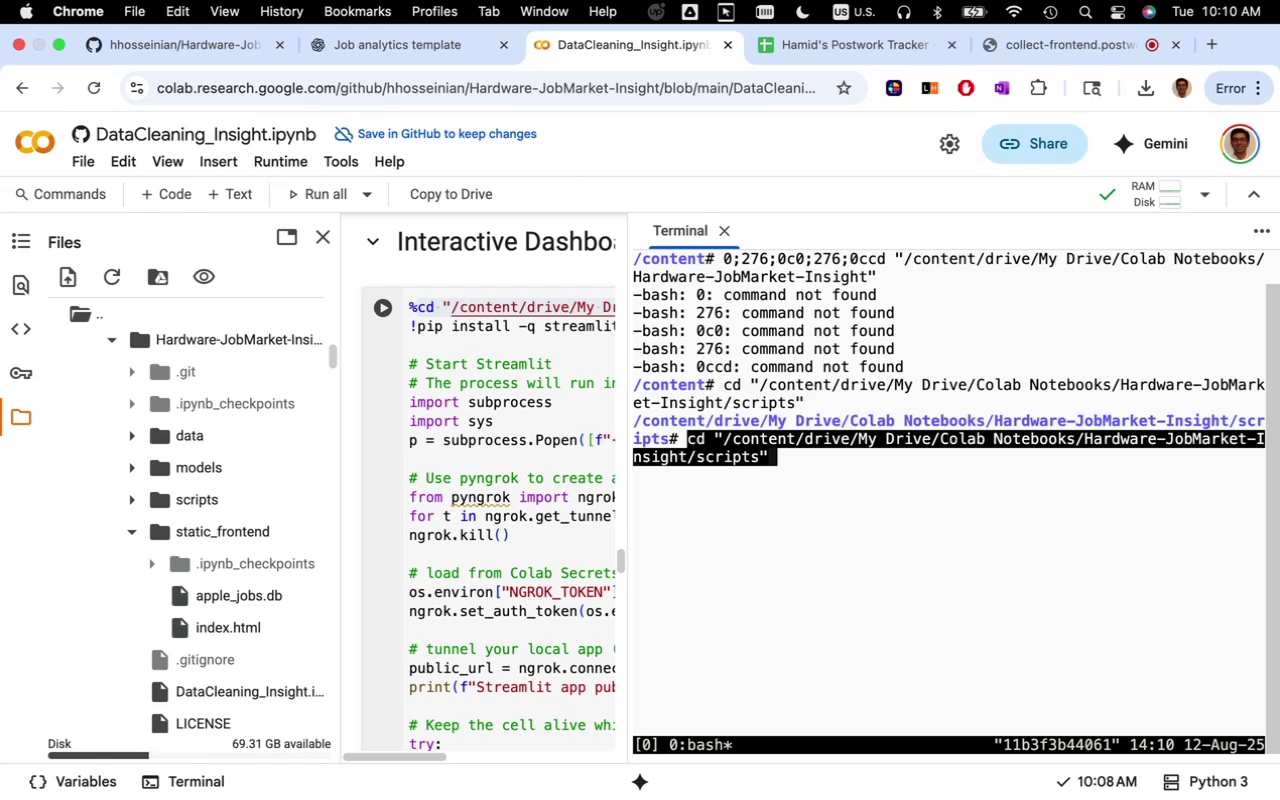 
key(Backspace)
 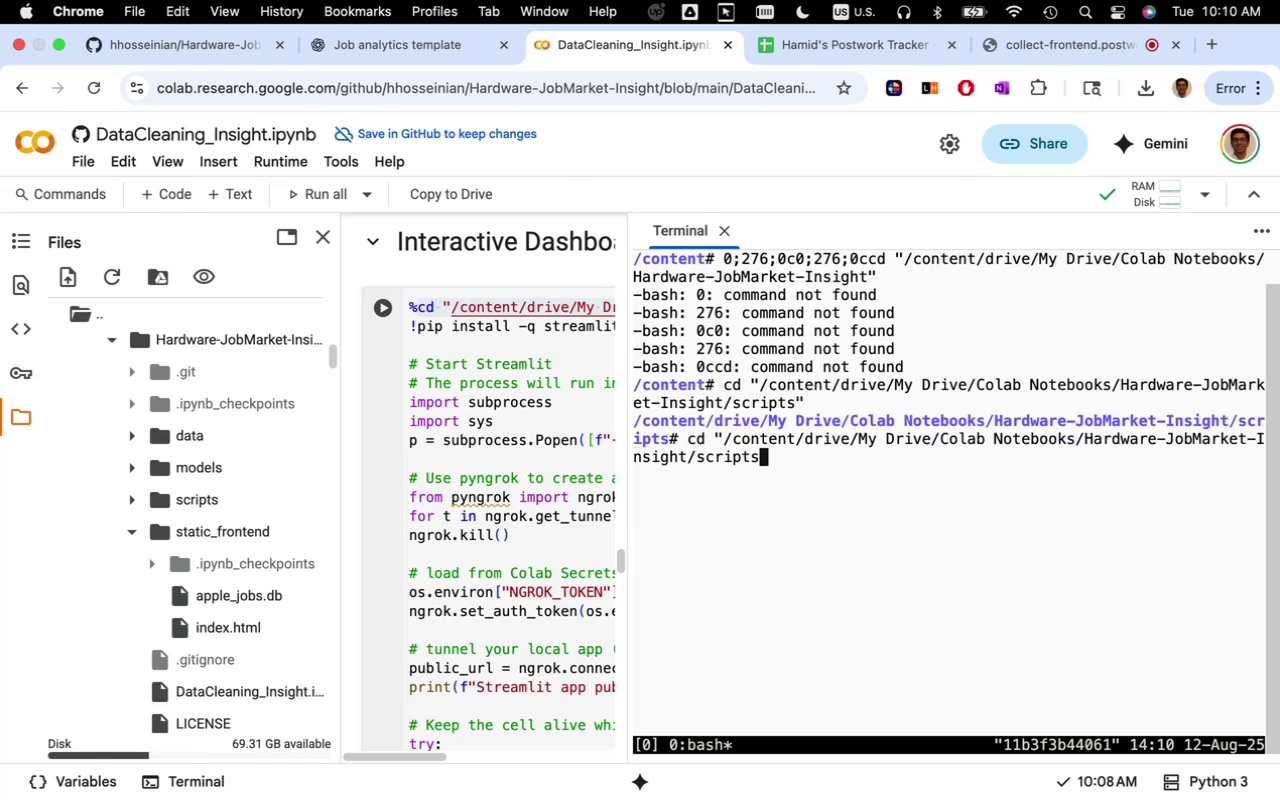 
key(Backspace)
 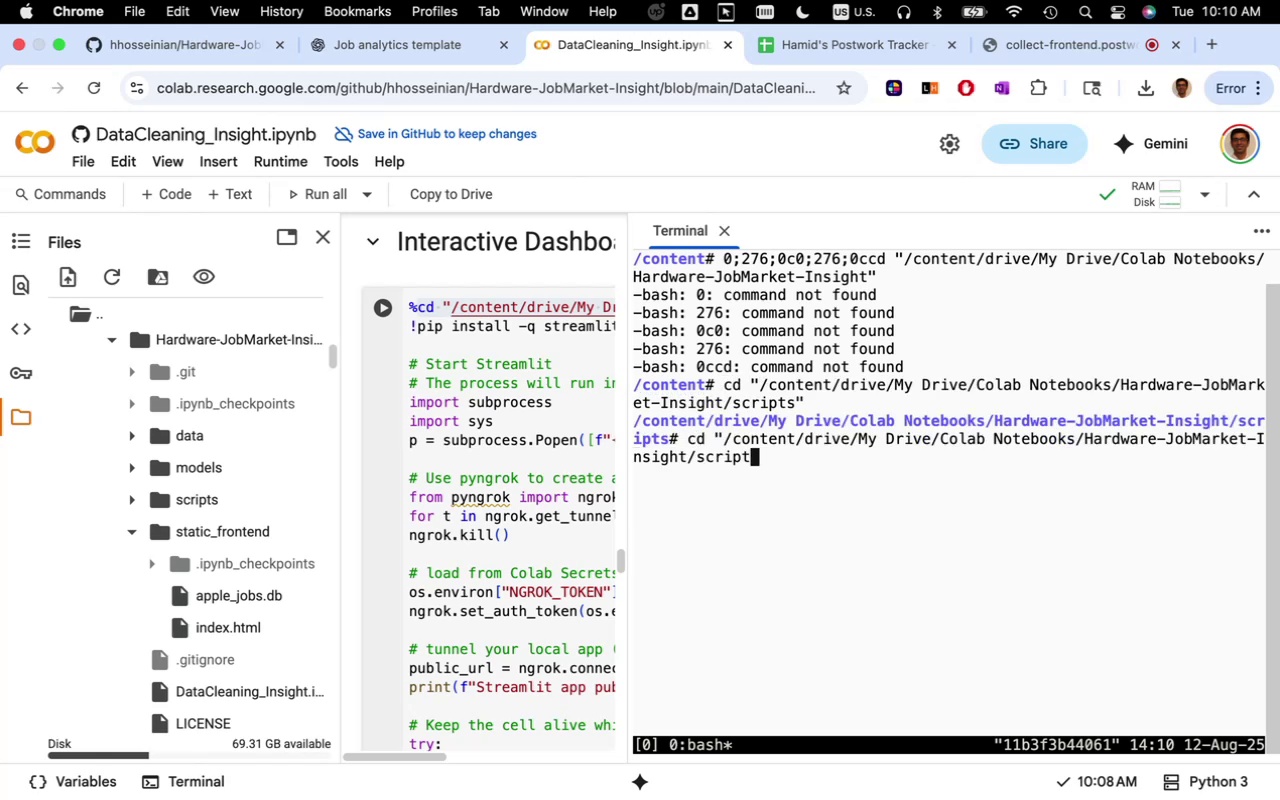 
key(Backspace)
 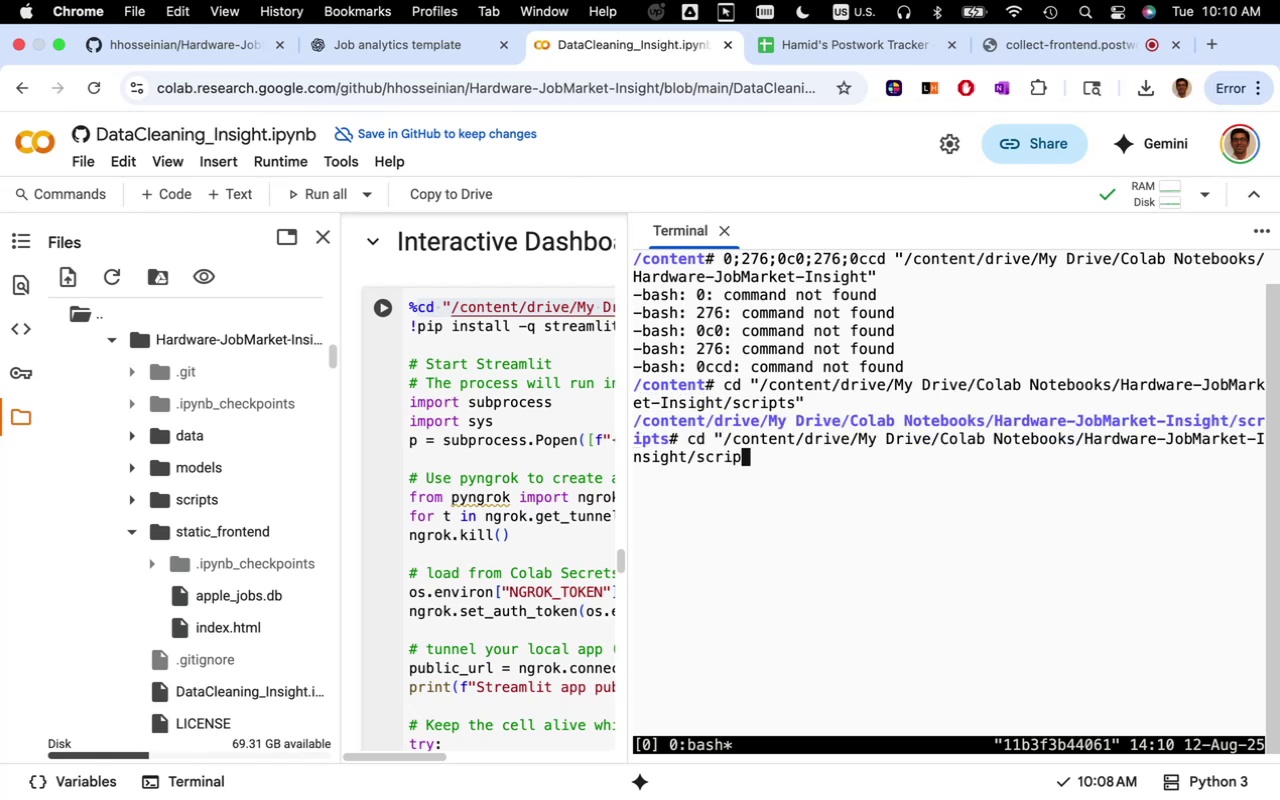 
key(Backspace)
 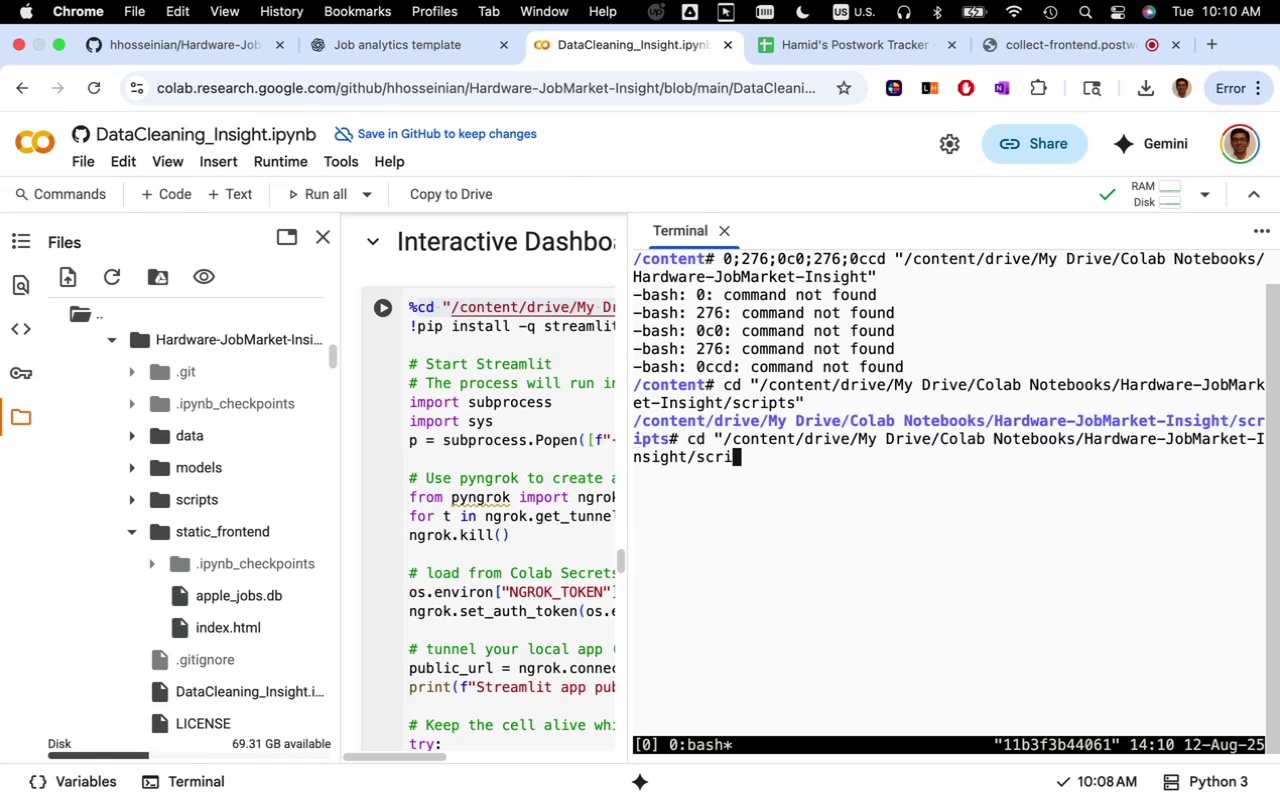 
key(Backspace)
 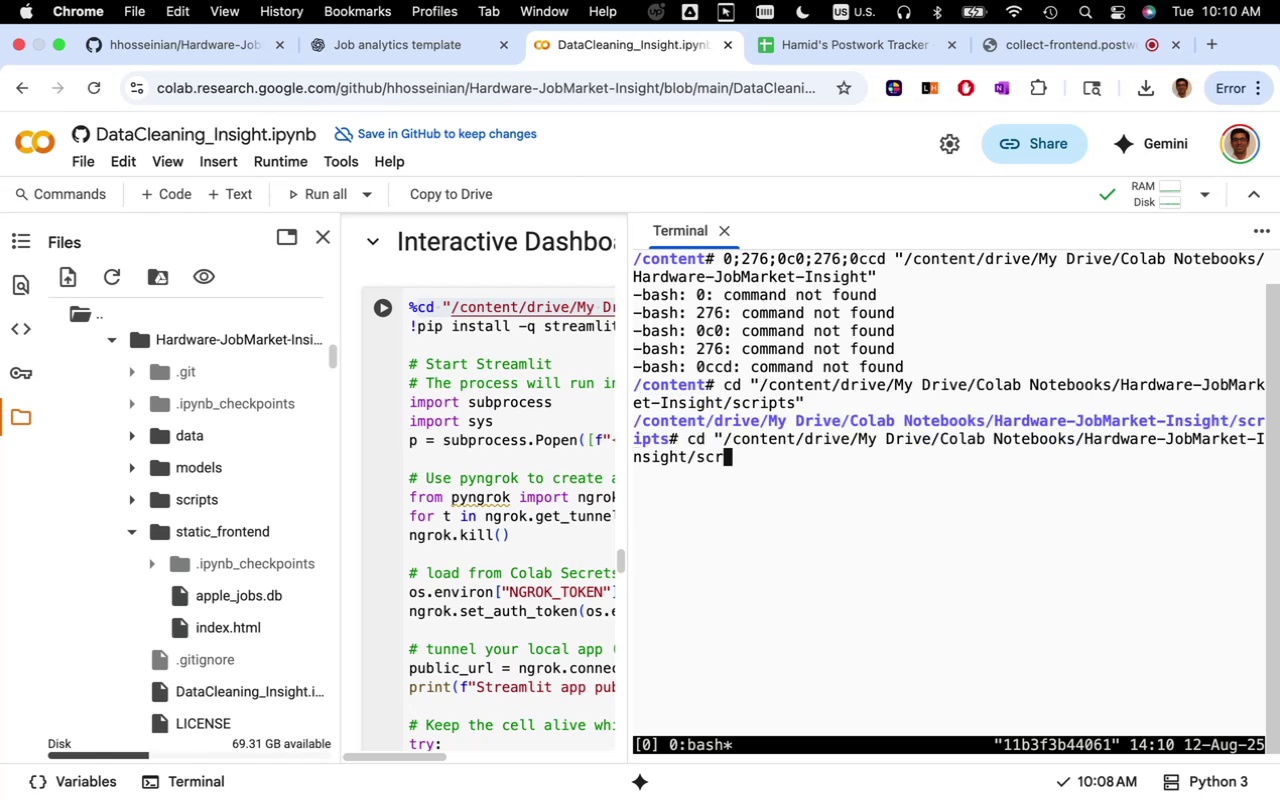 
key(Backspace)
 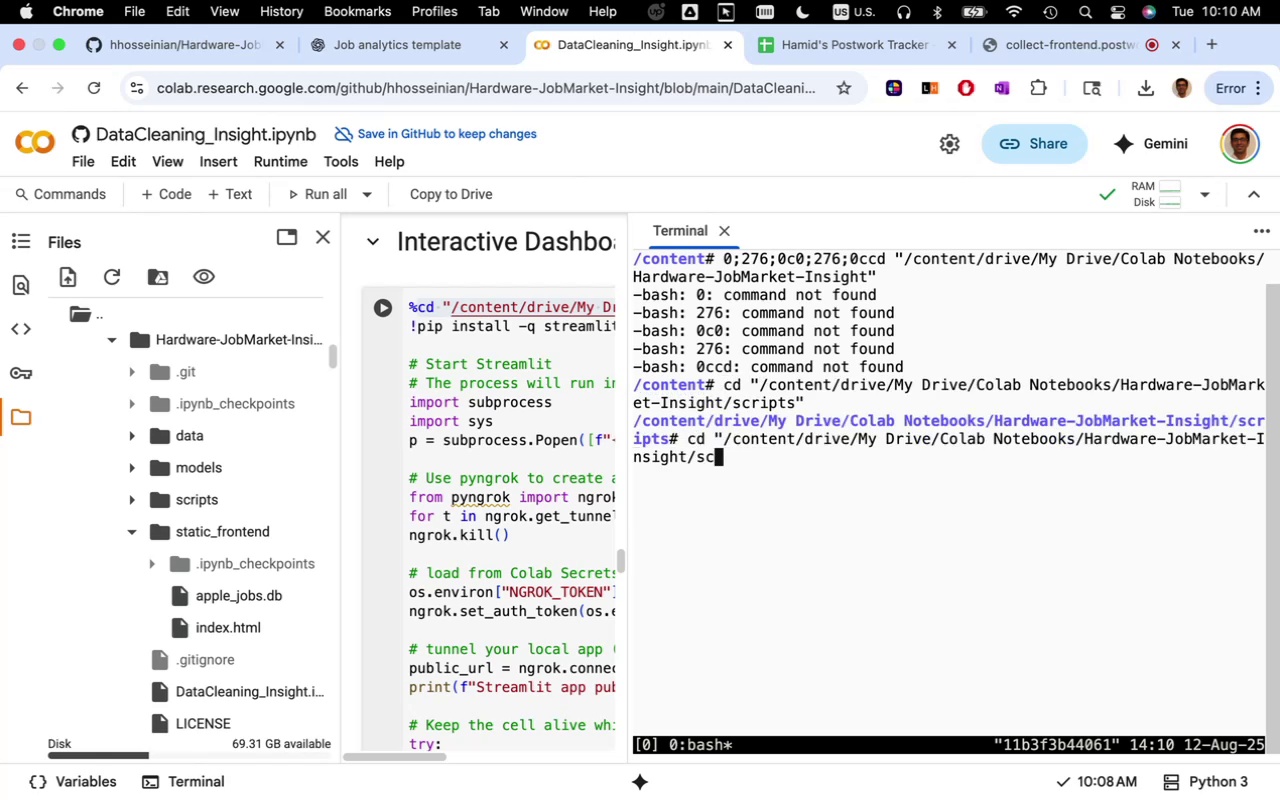 
key(Backspace)
 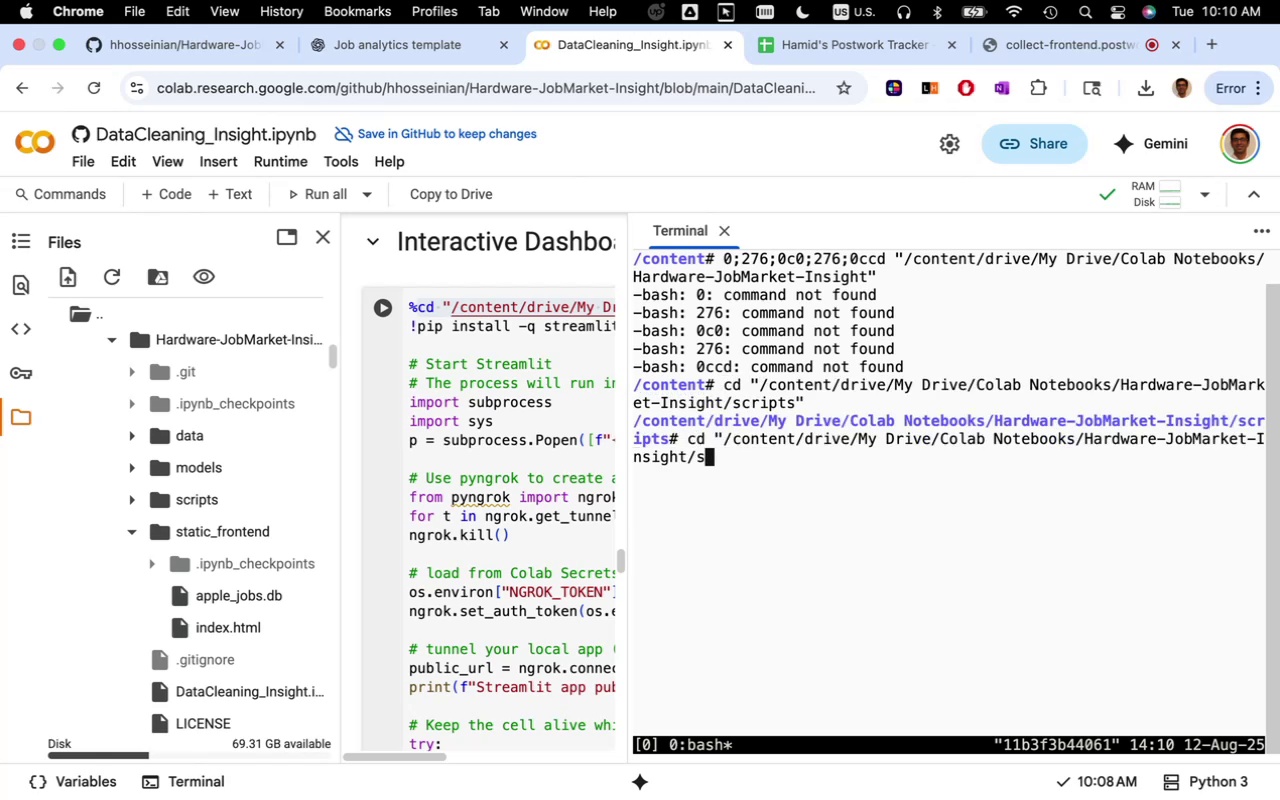 
key(Backspace)
 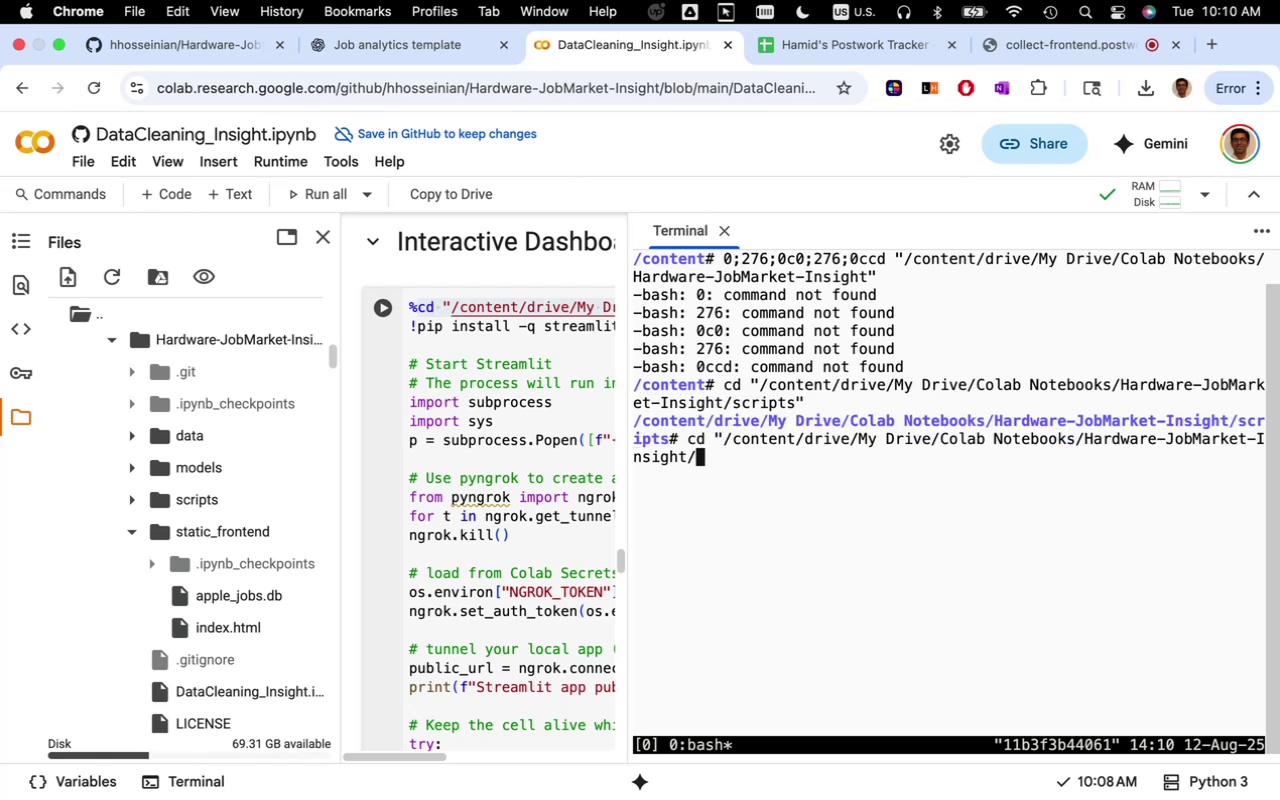 
key(Backspace)
 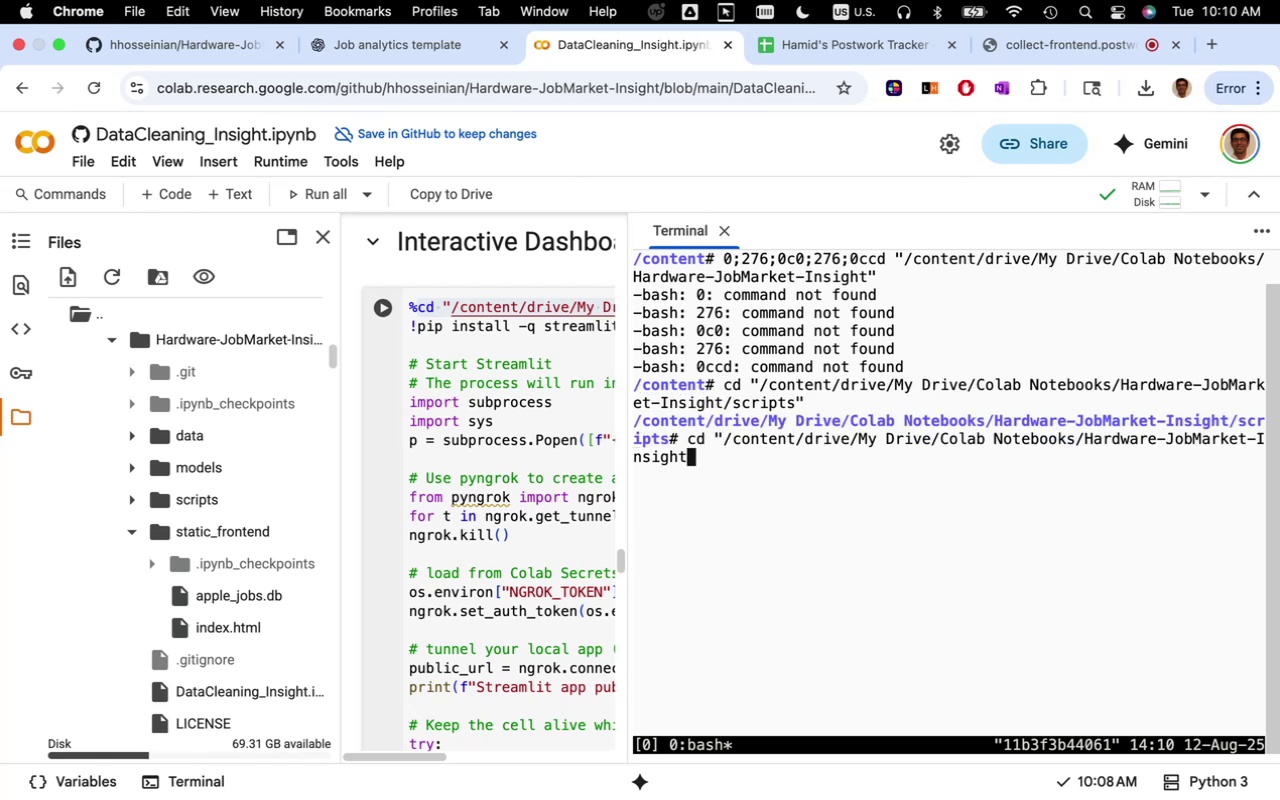 
key(Backspace)
 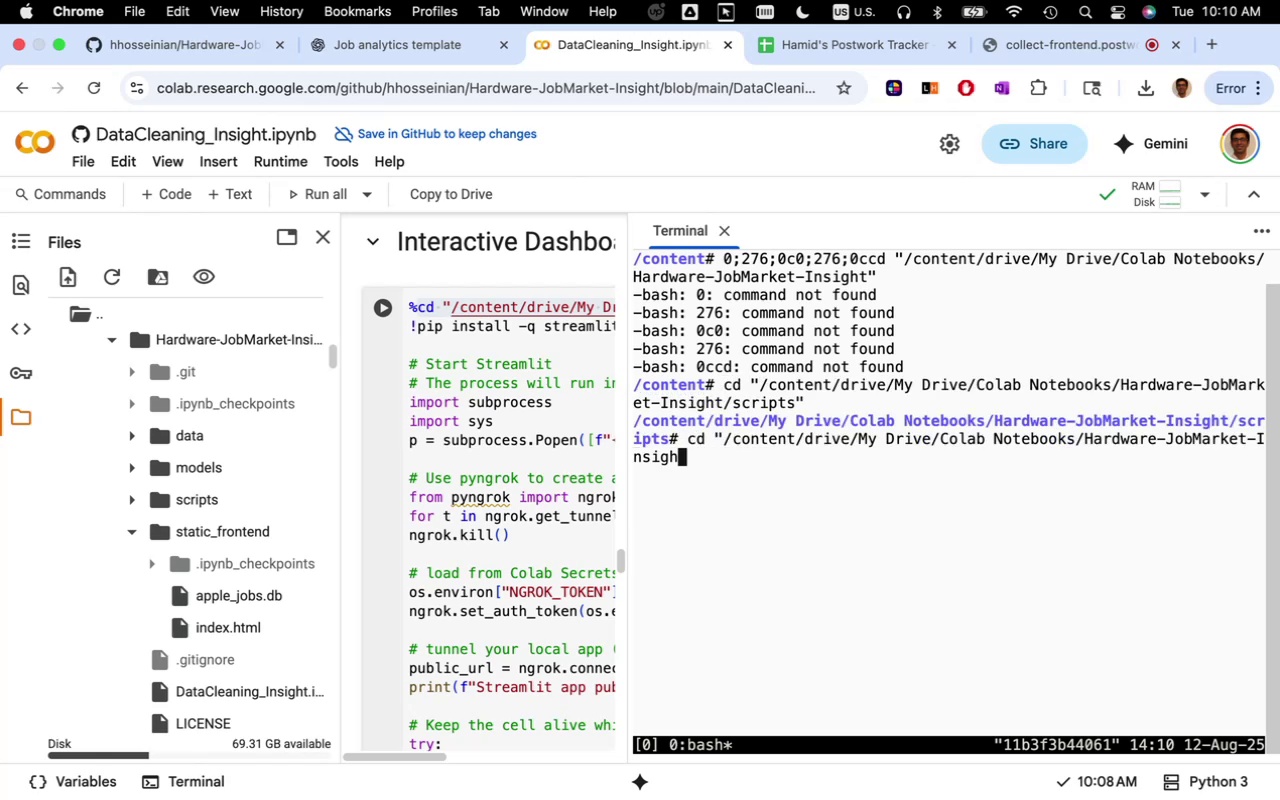 
key(T)
 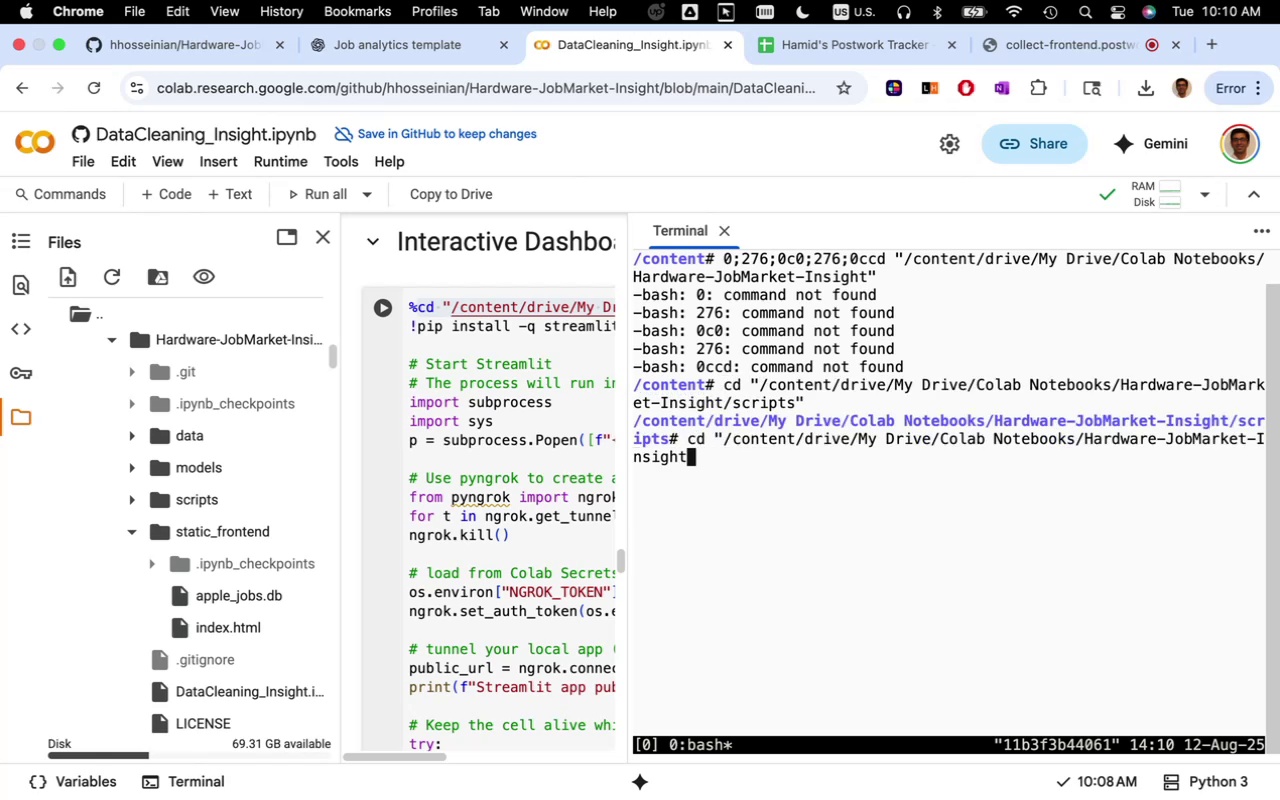 
key(Shift+ShiftLeft)
 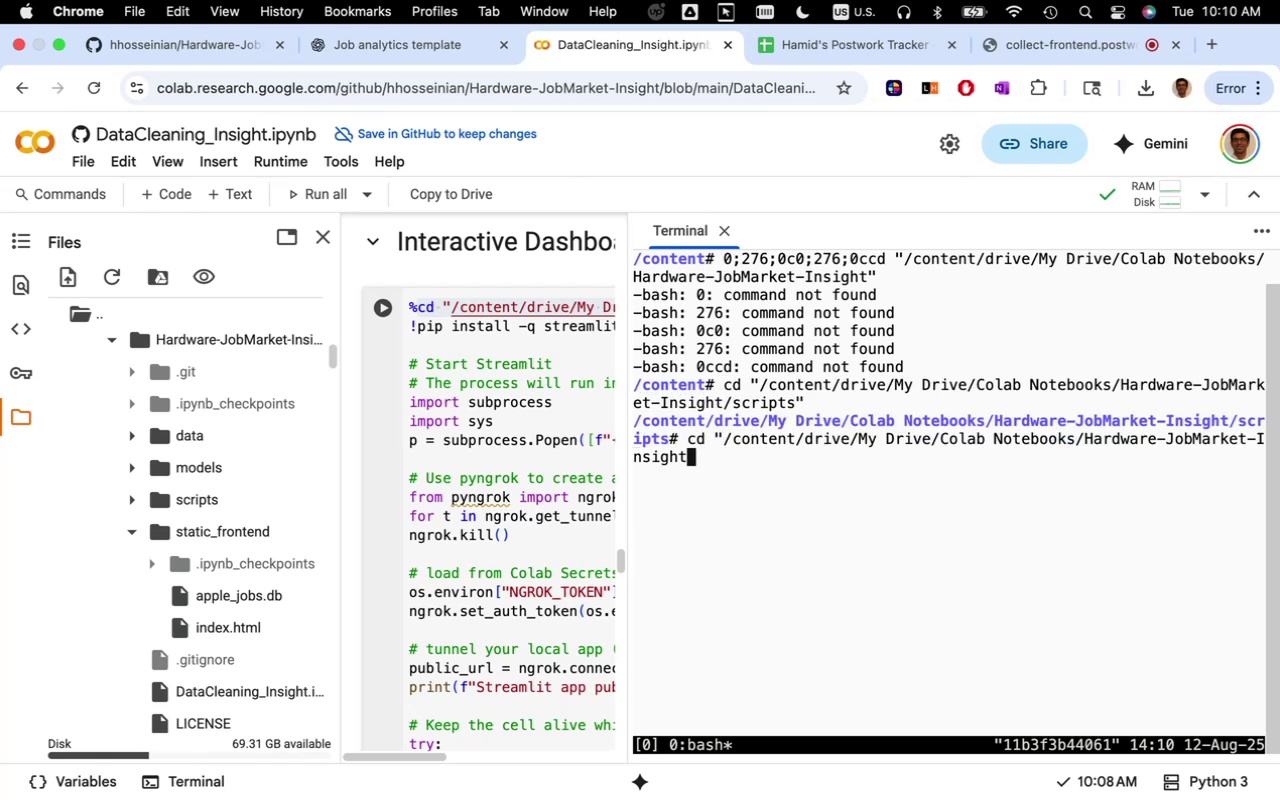 
key(Shift+Quote)
 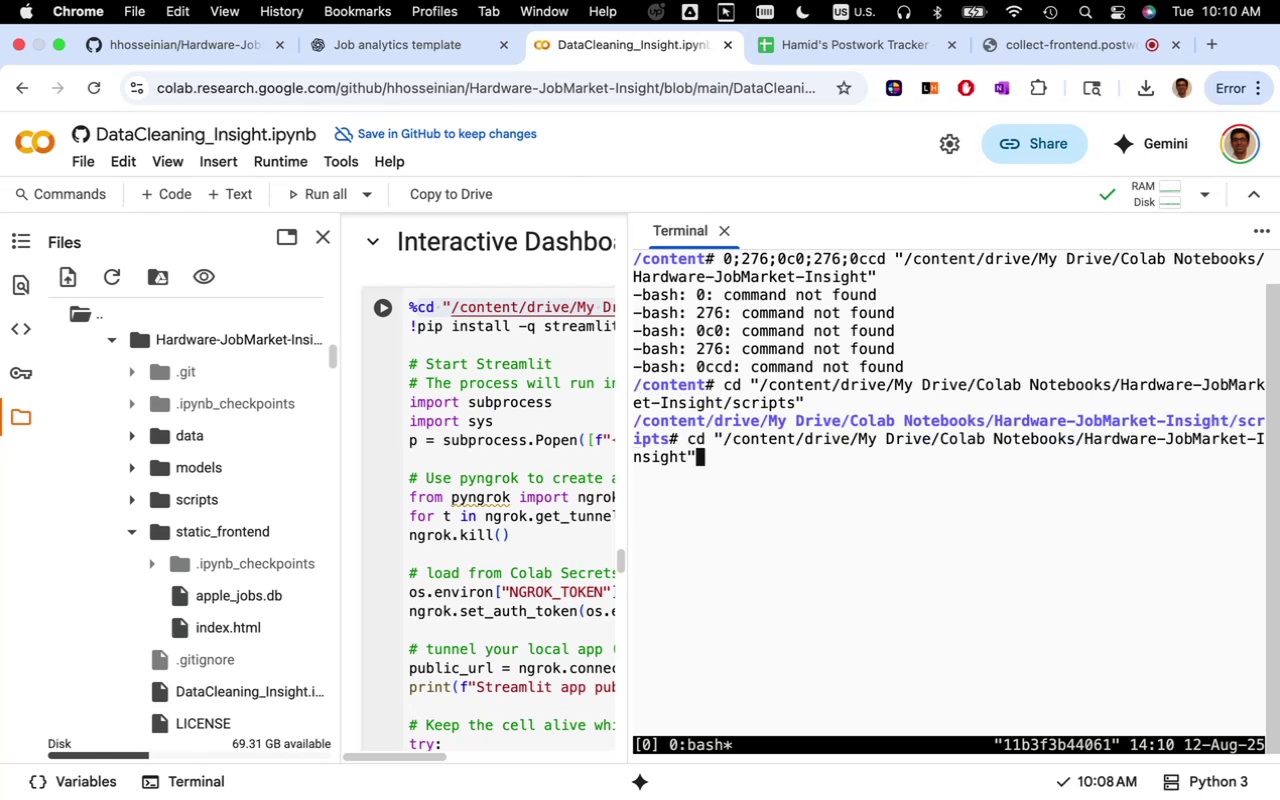 
key(Enter)
 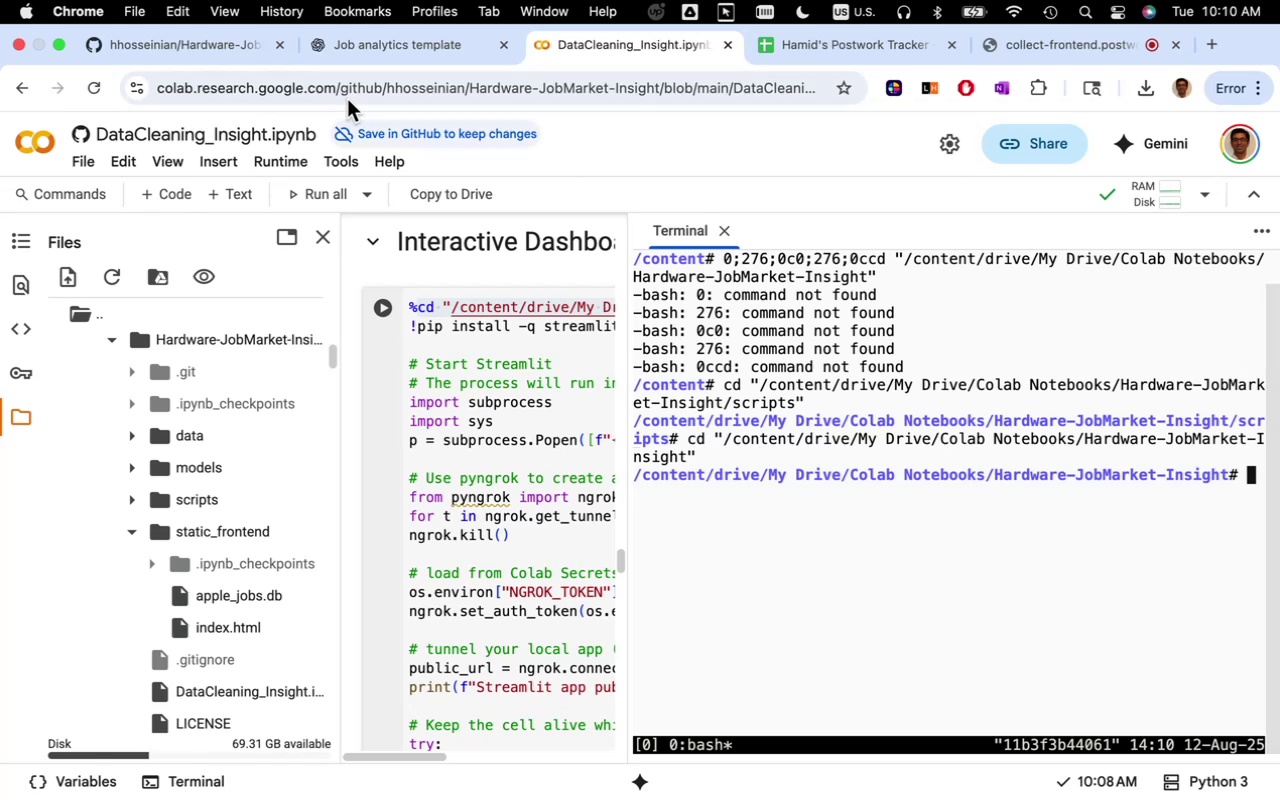 
left_click([428, 55])
 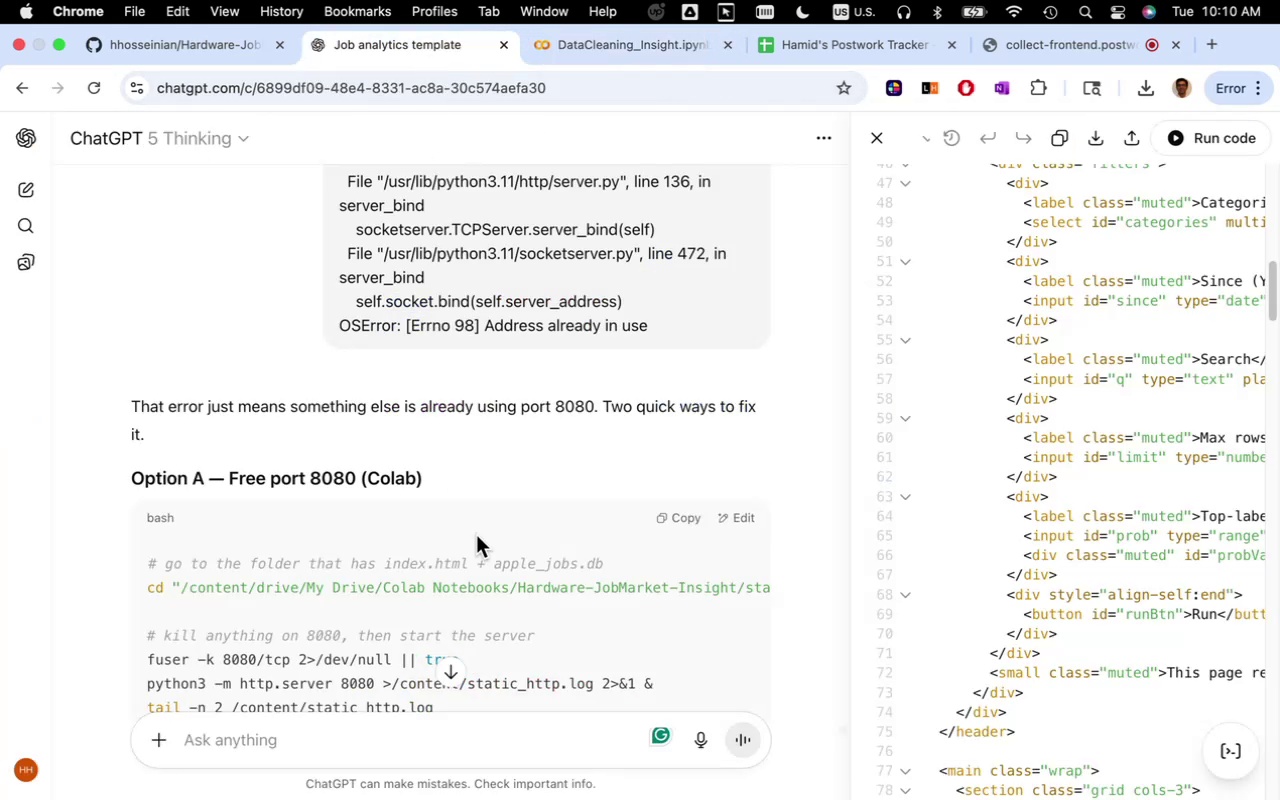 
scroll: coordinate [463, 489], scroll_direction: up, amount: 63.0
 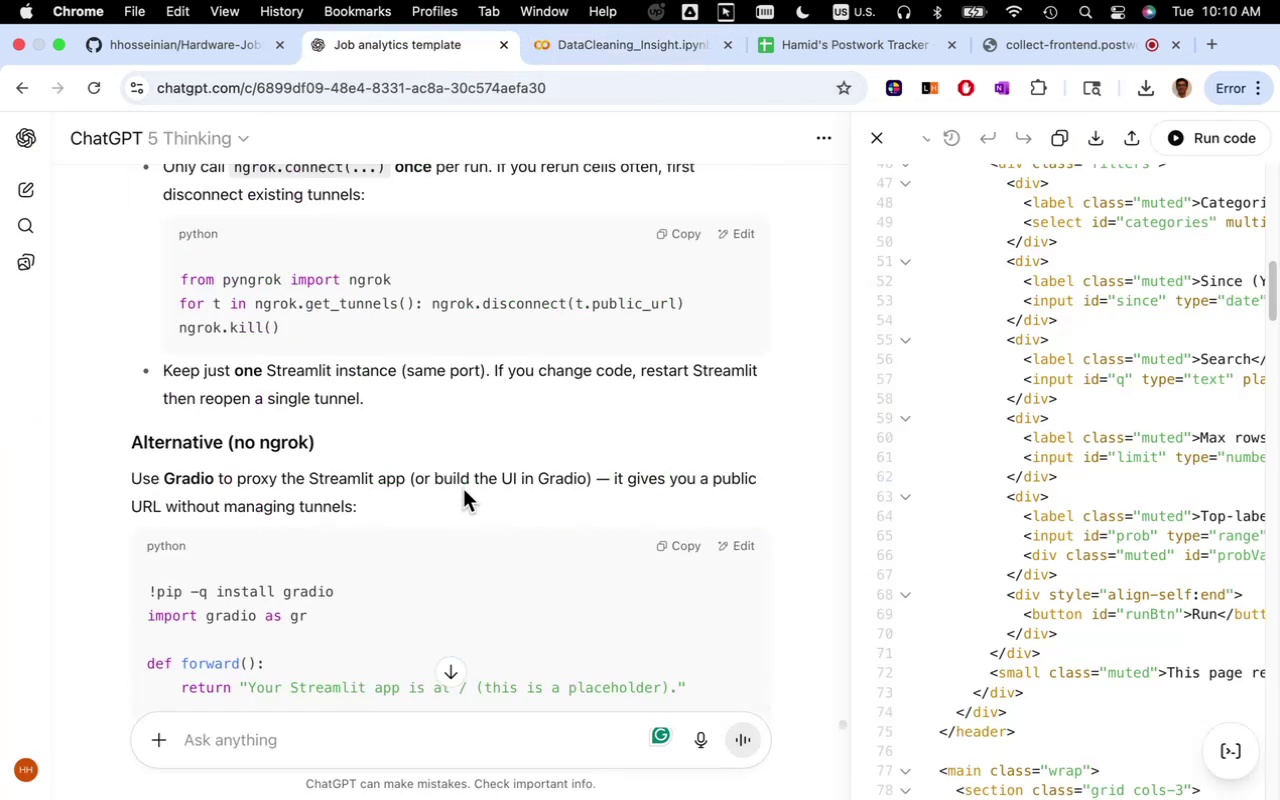 
scroll: coordinate [463, 498], scroll_direction: down, amount: 34.0
 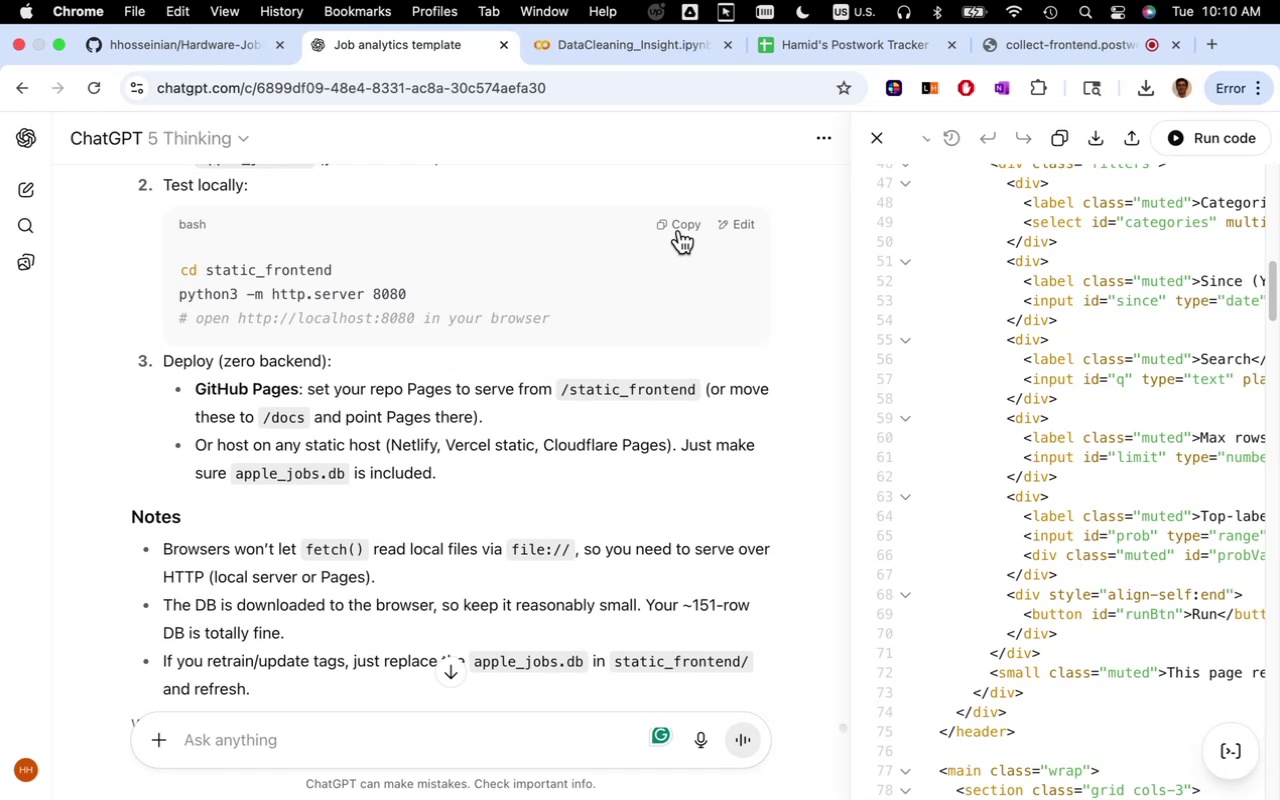 
left_click([680, 227])
 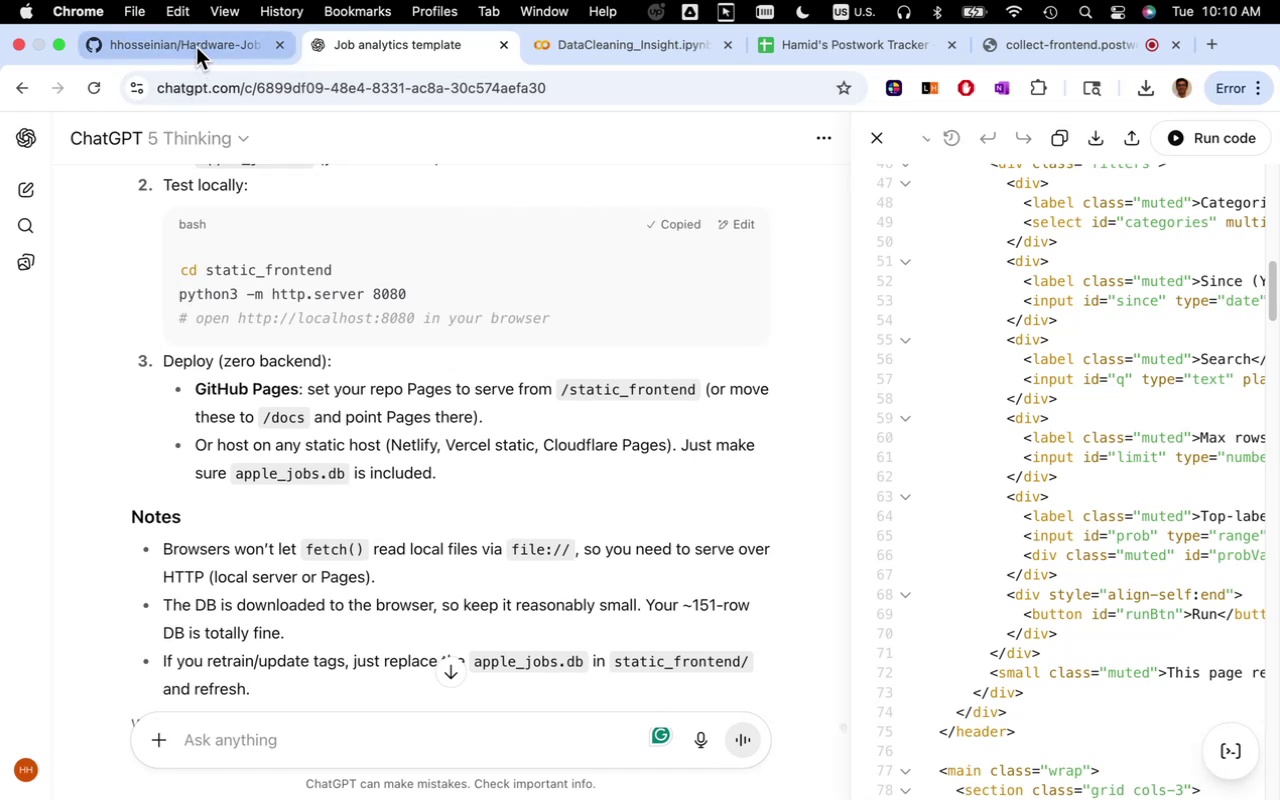 
left_click([196, 47])
 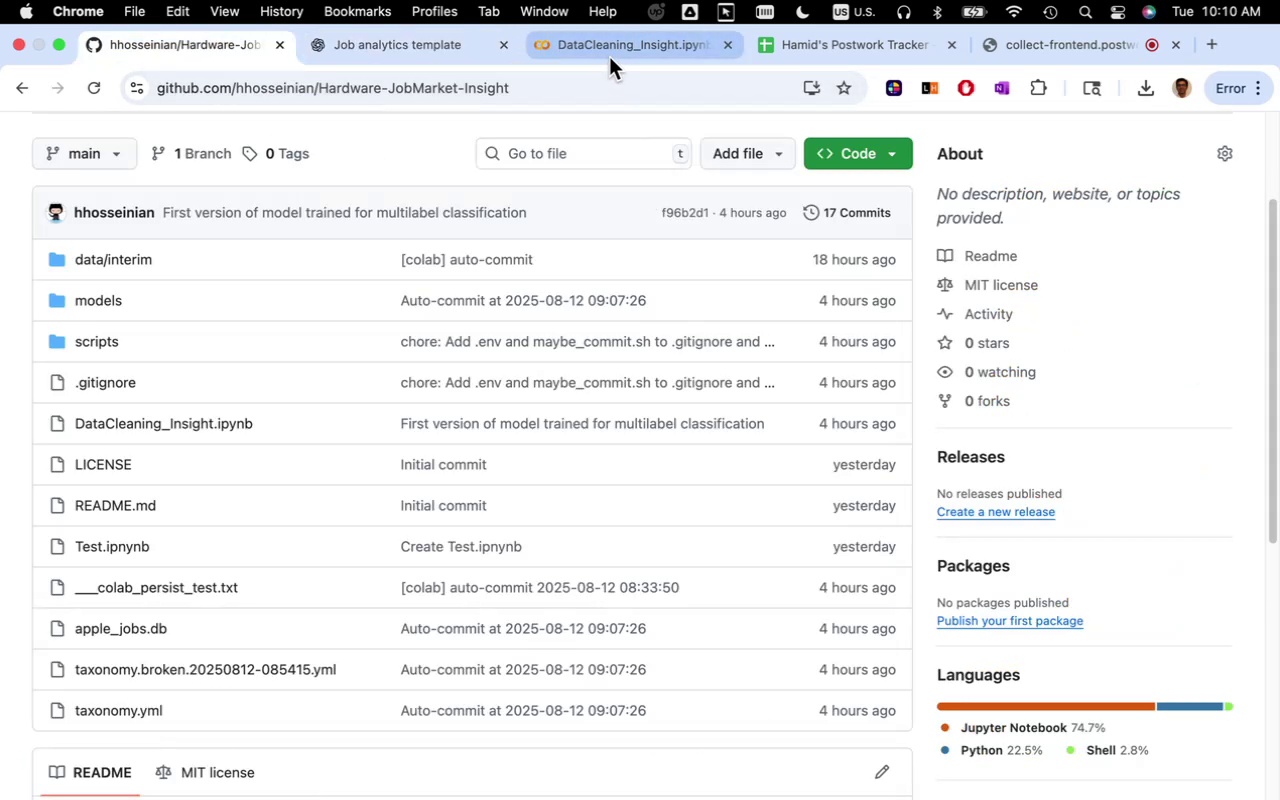 
left_click([610, 51])
 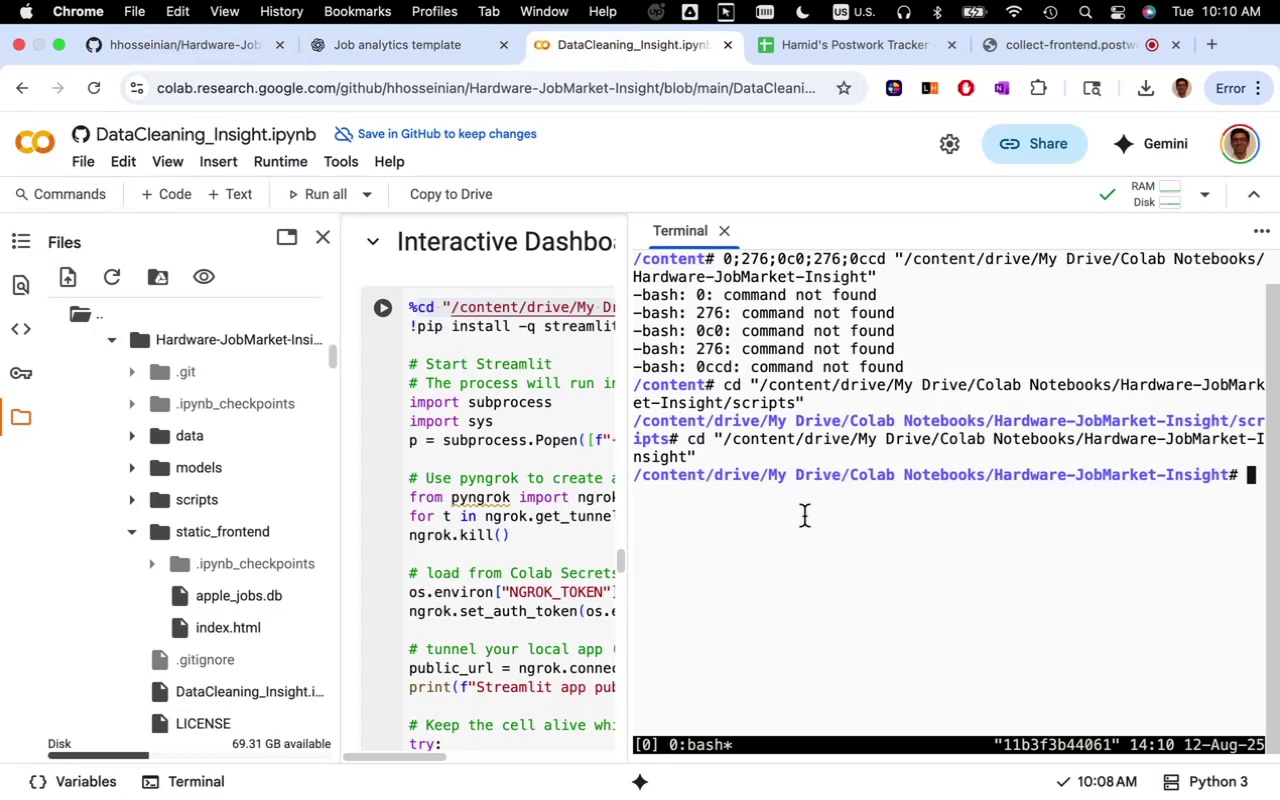 
left_click([804, 516])
 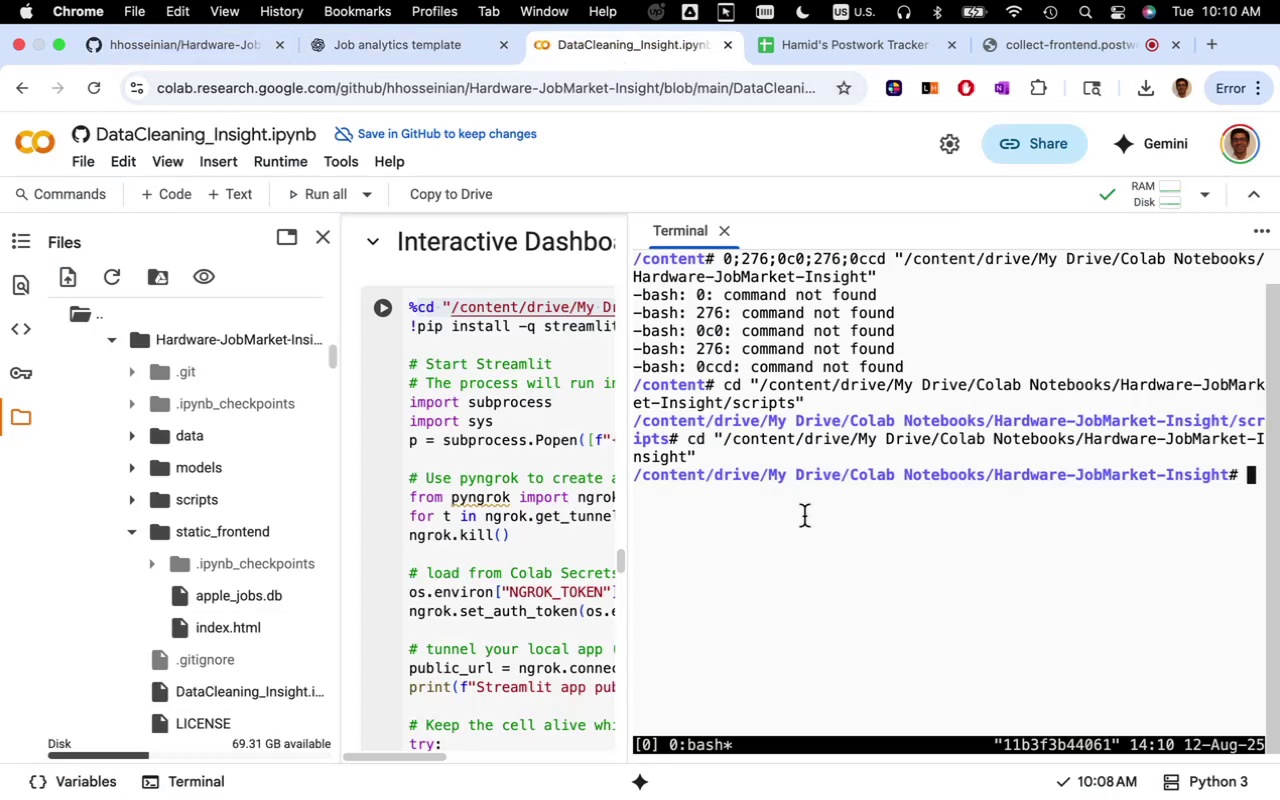 
key(Meta+V)
 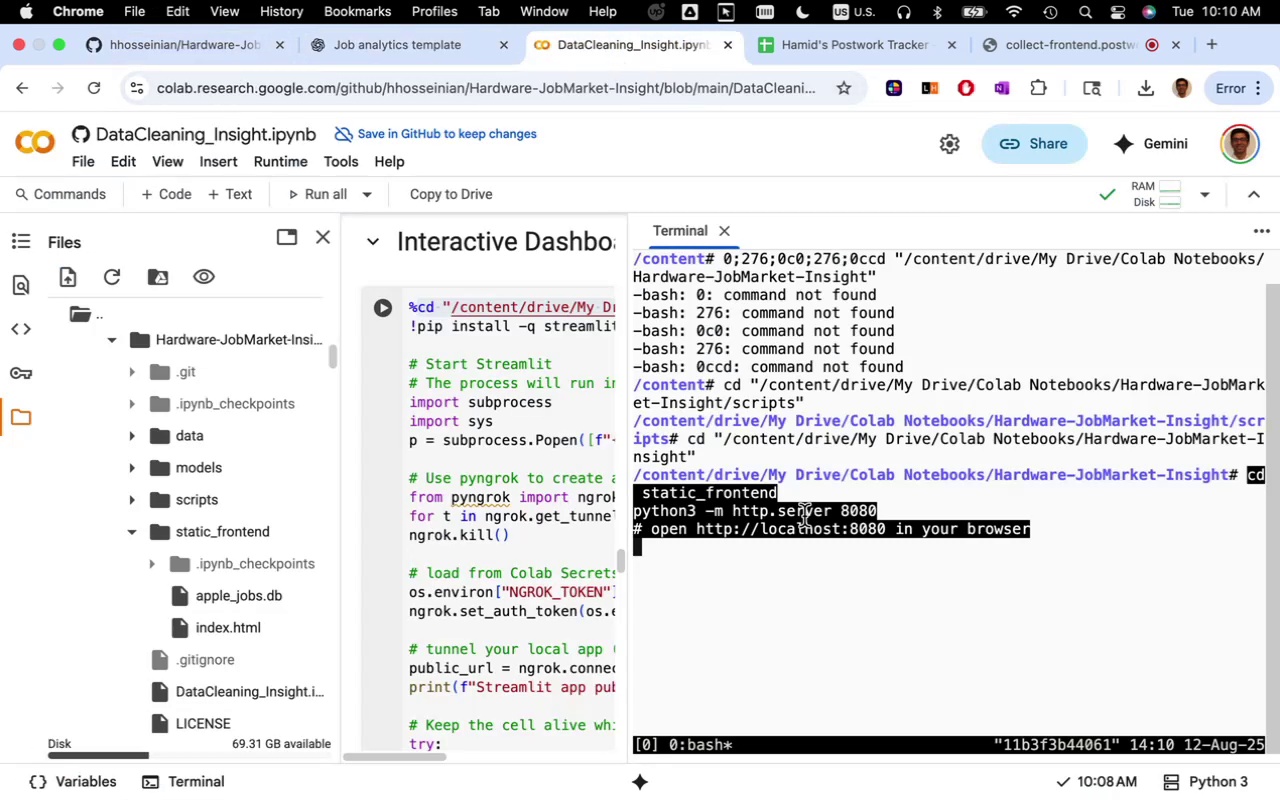 
key(Enter)
 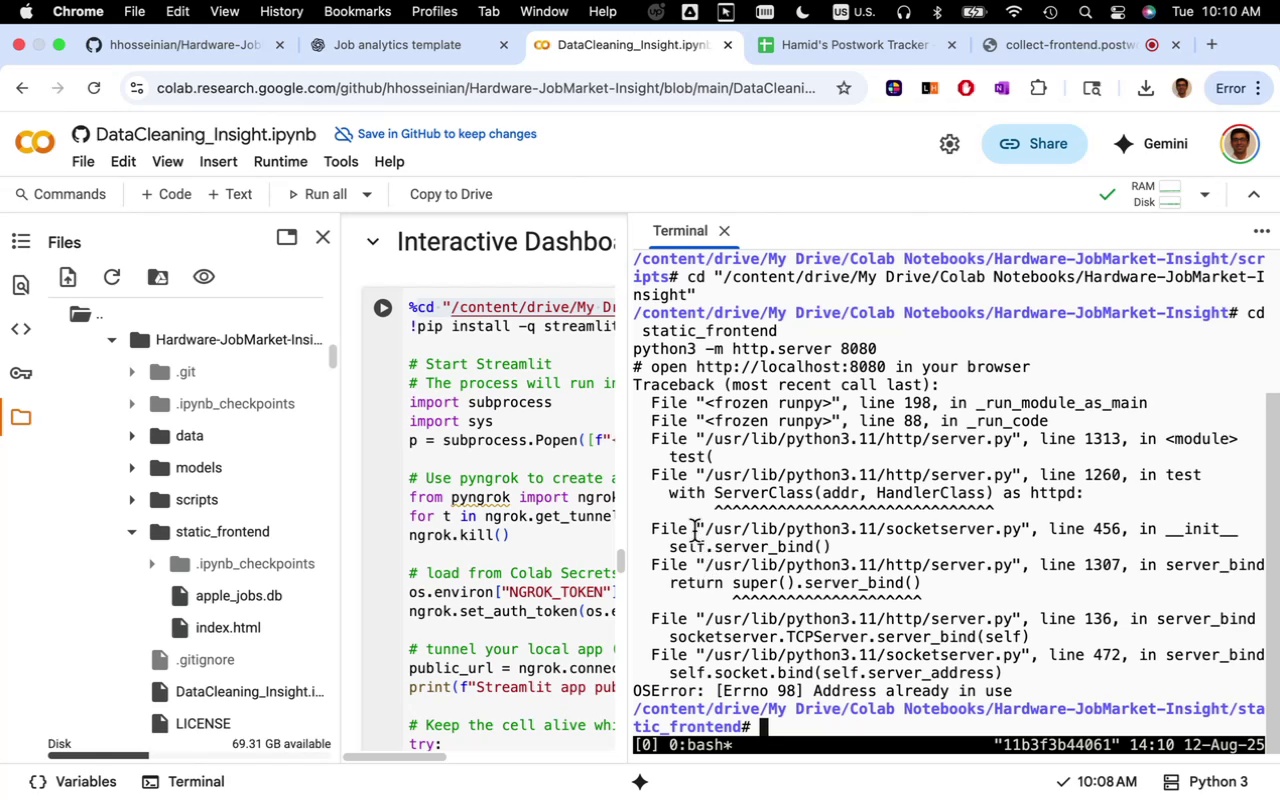 
wait(16.84)
 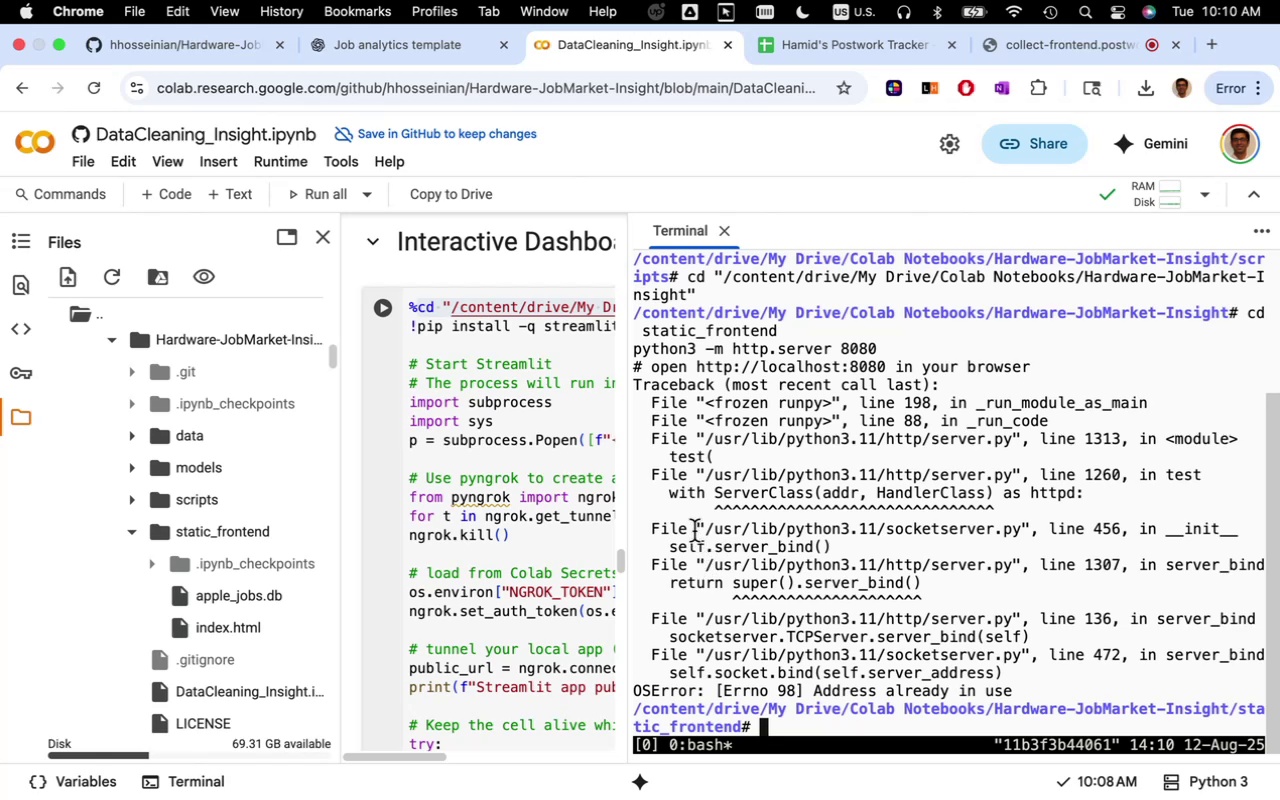 
left_click([408, 56])
 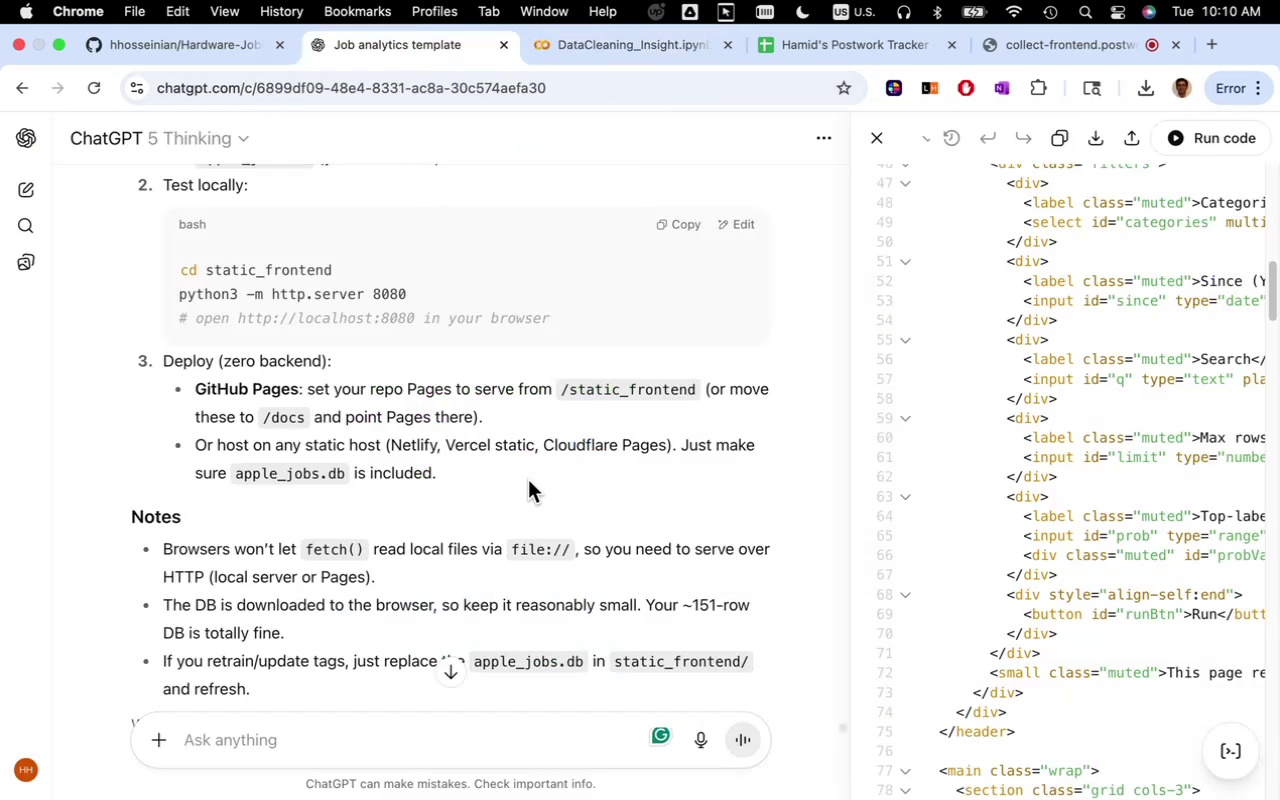 
scroll: coordinate [534, 503], scroll_direction: down, amount: 45.0
 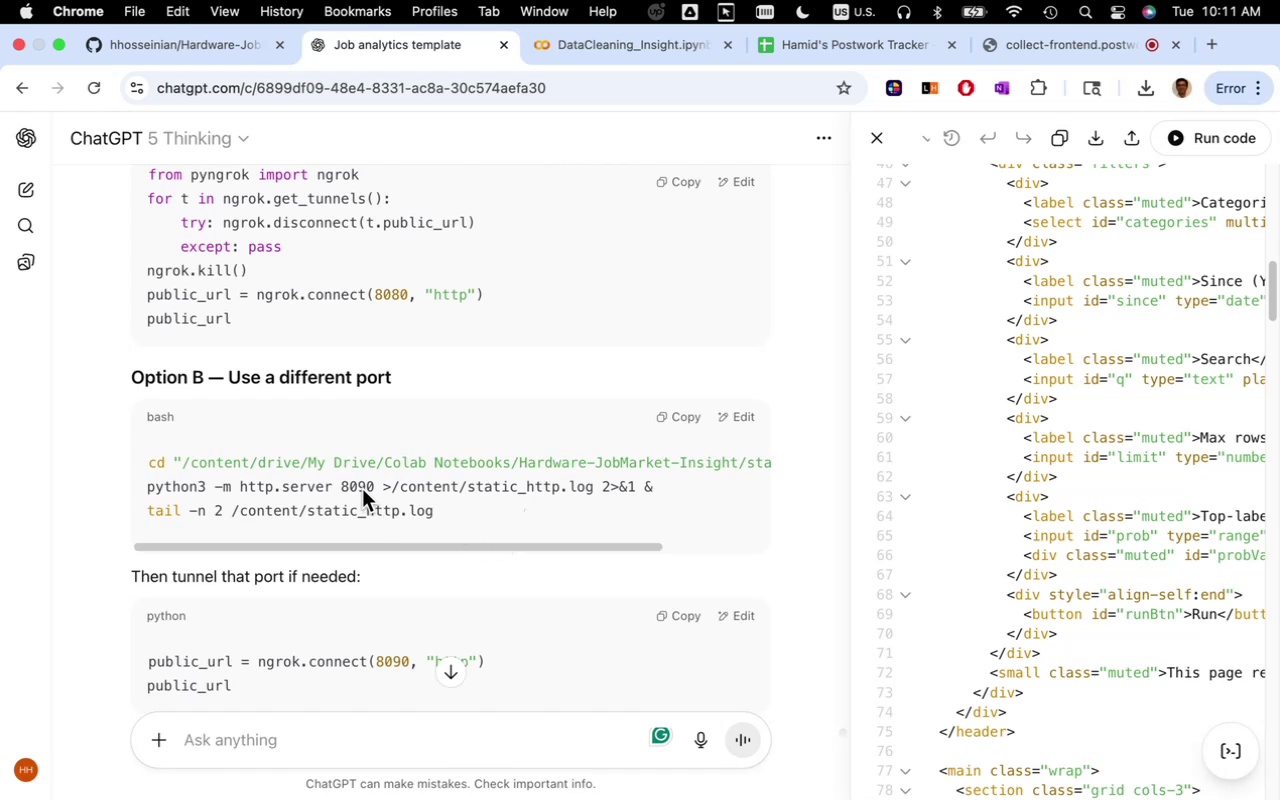 
wait(6.41)
 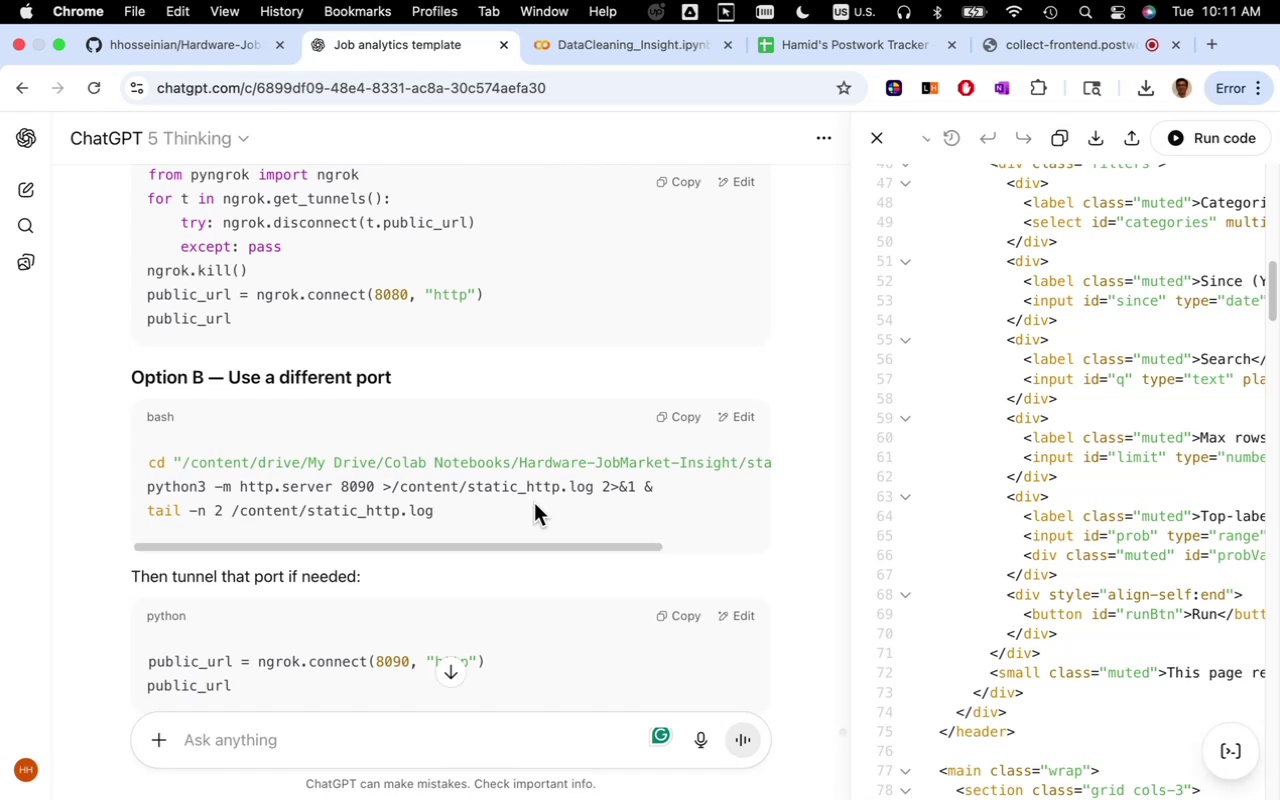 
left_click([680, 418])
 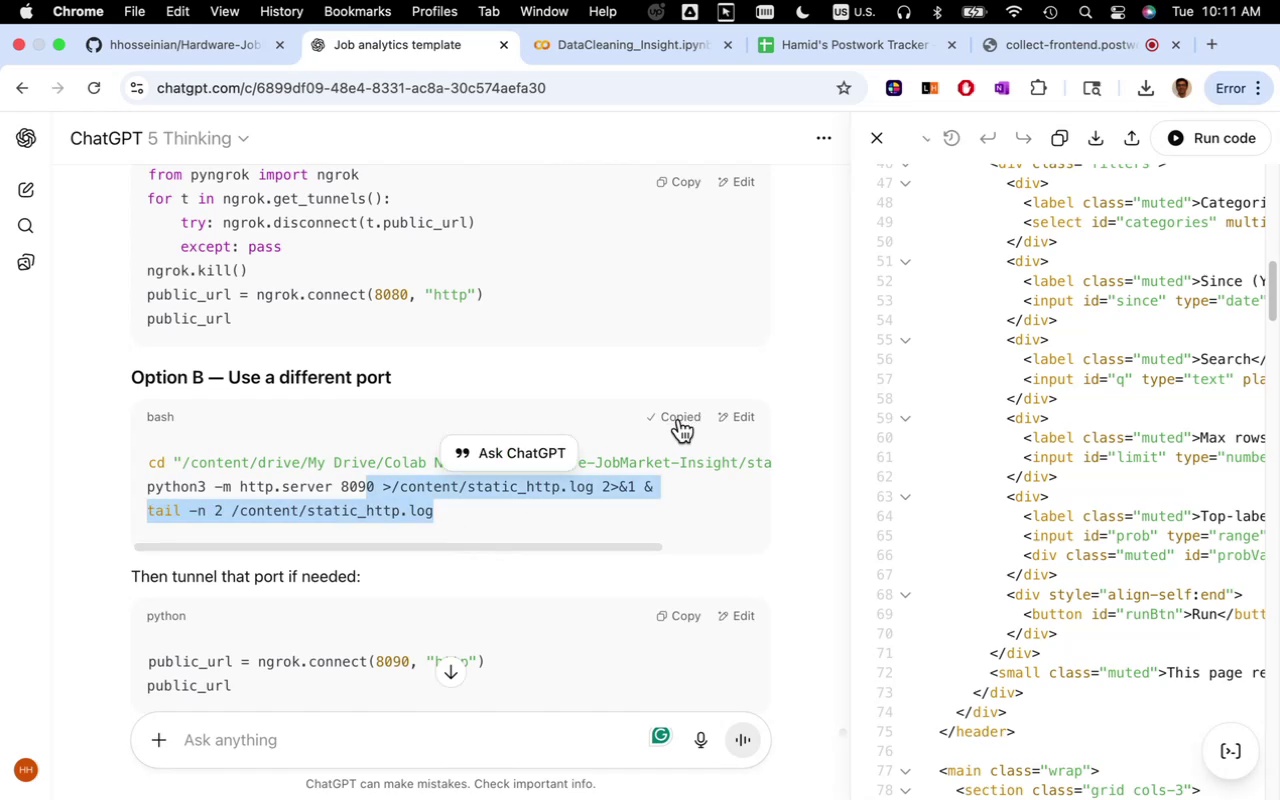 
left_click([679, 419])
 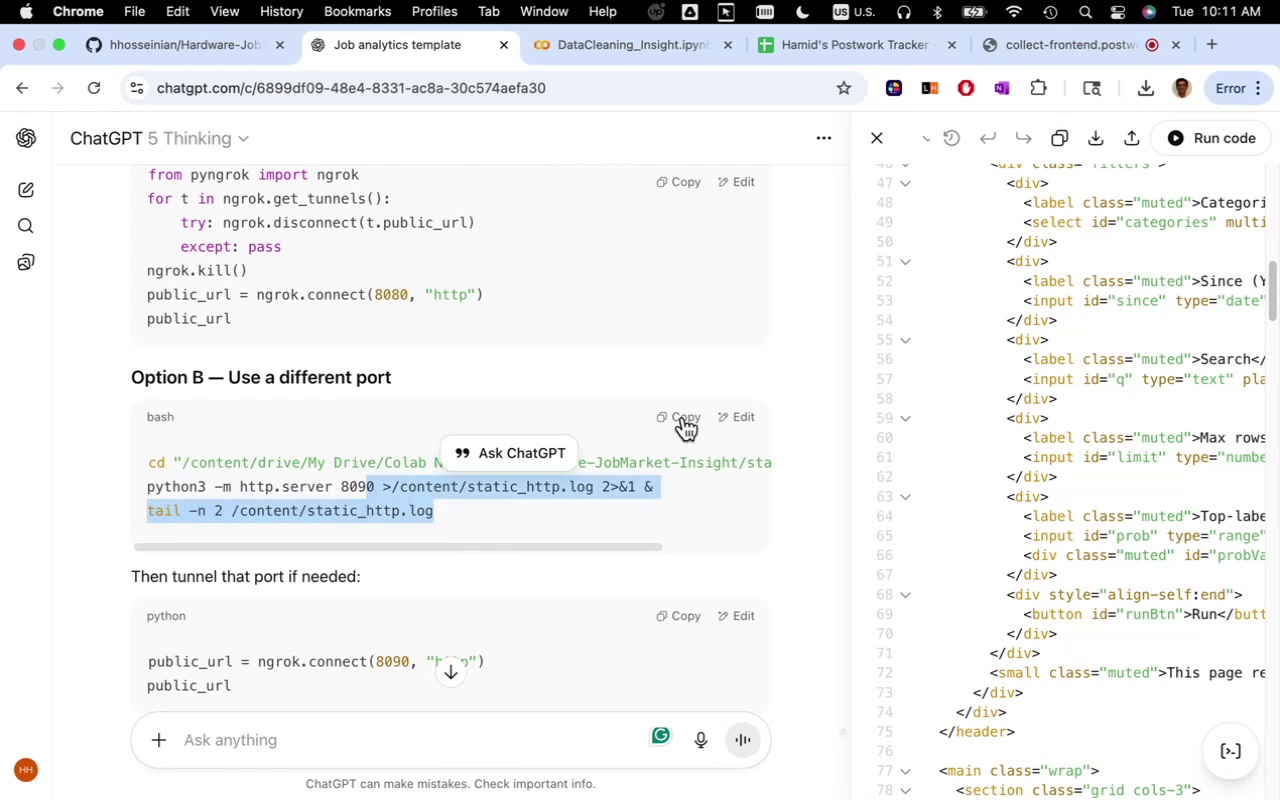 
left_click([684, 411])
 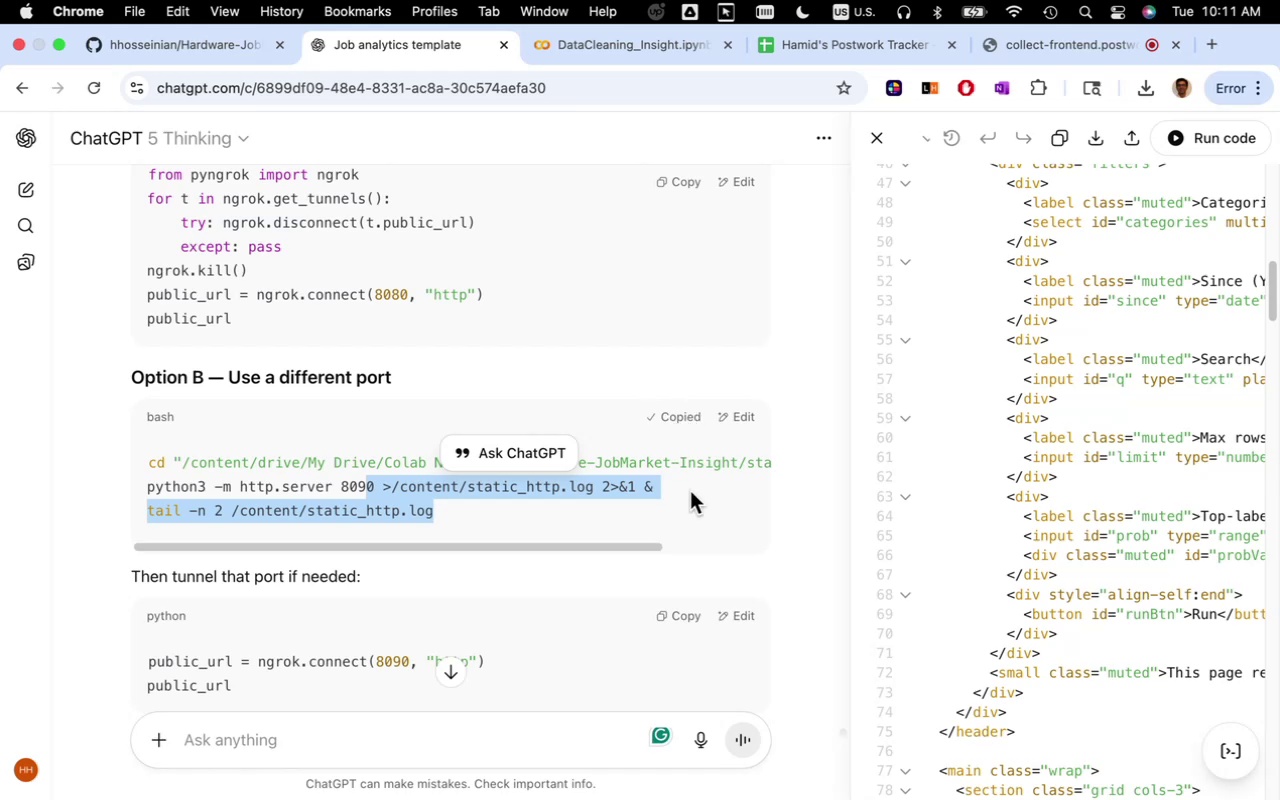 
left_click([690, 491])
 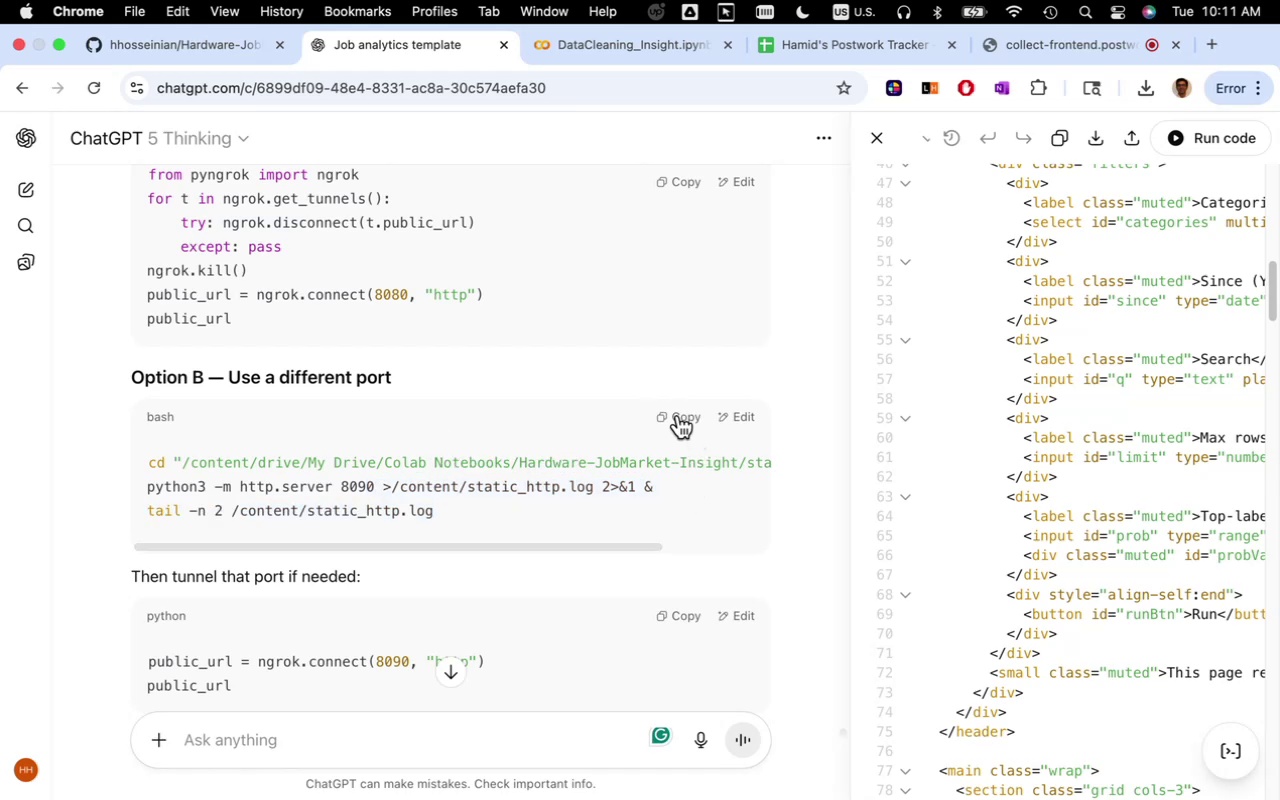 
left_click([679, 415])
 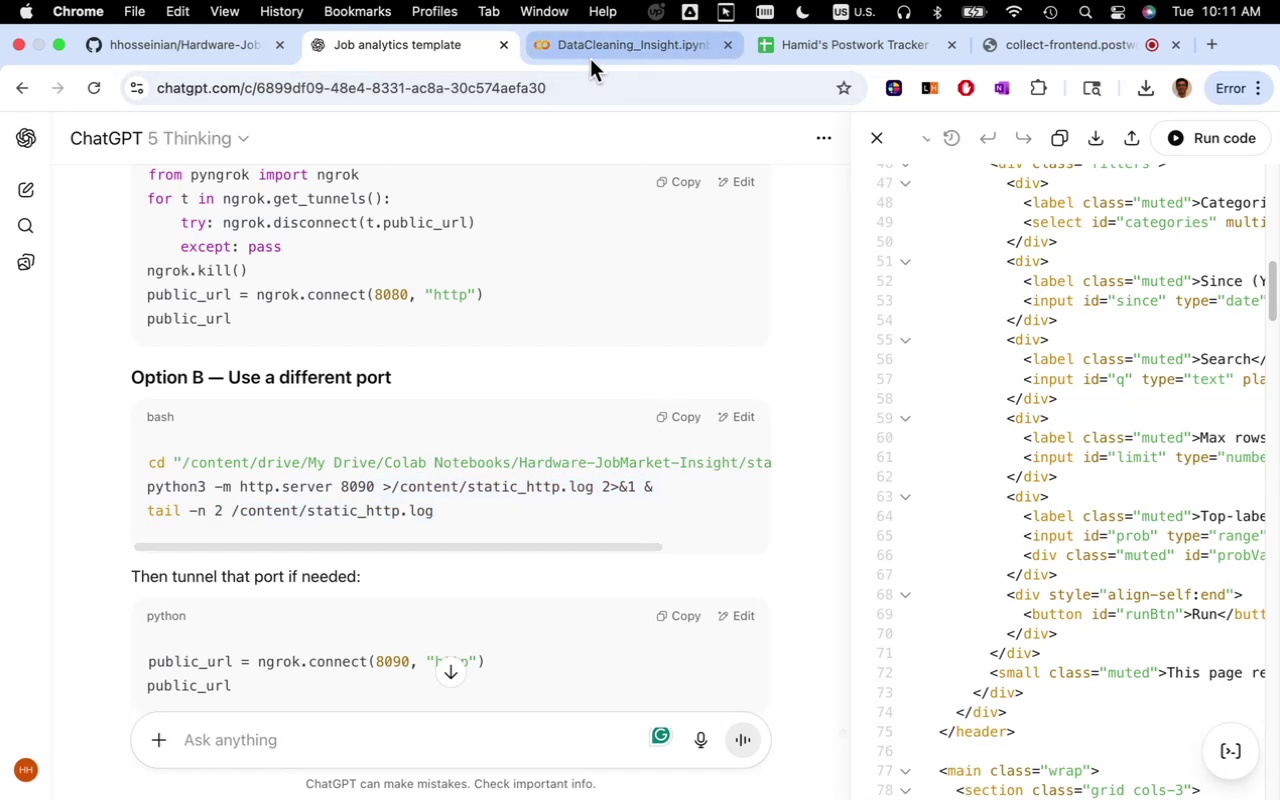 
wait(6.57)
 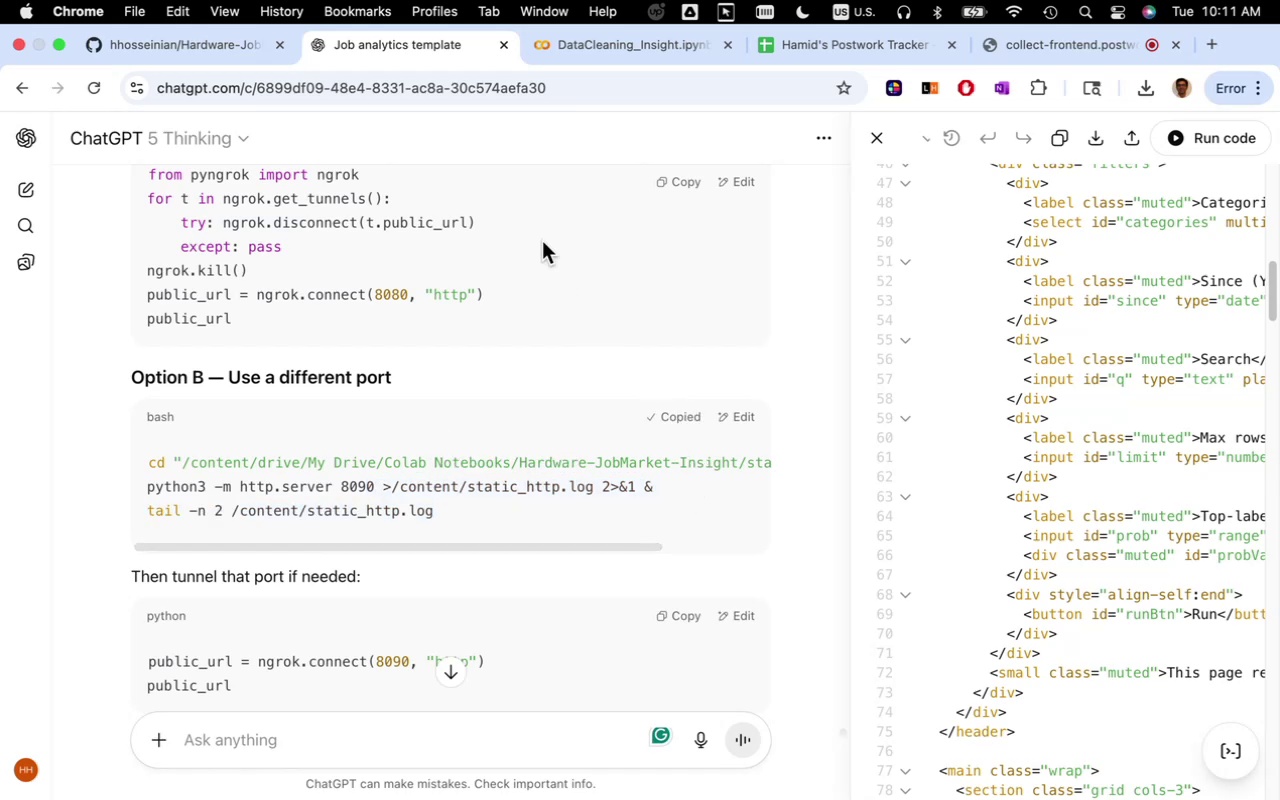 
left_click([246, 42])
 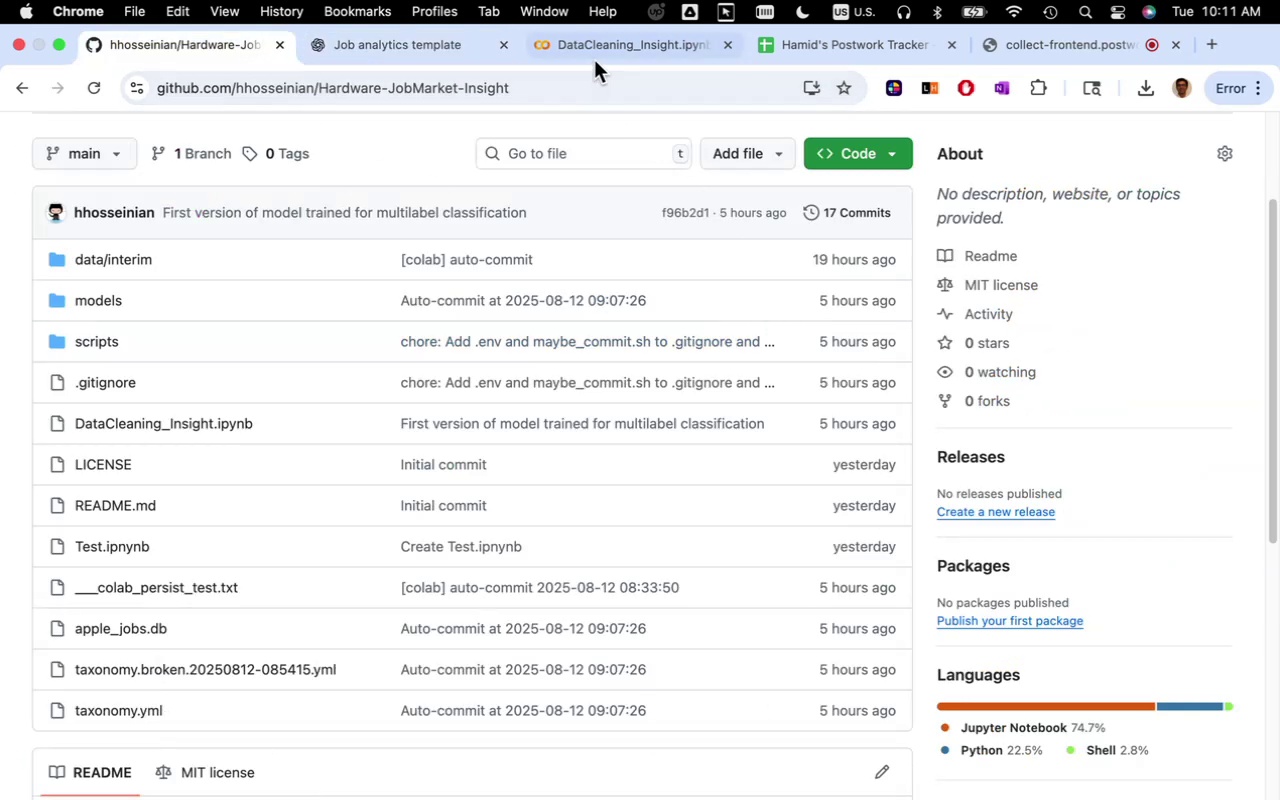 
left_click([596, 51])
 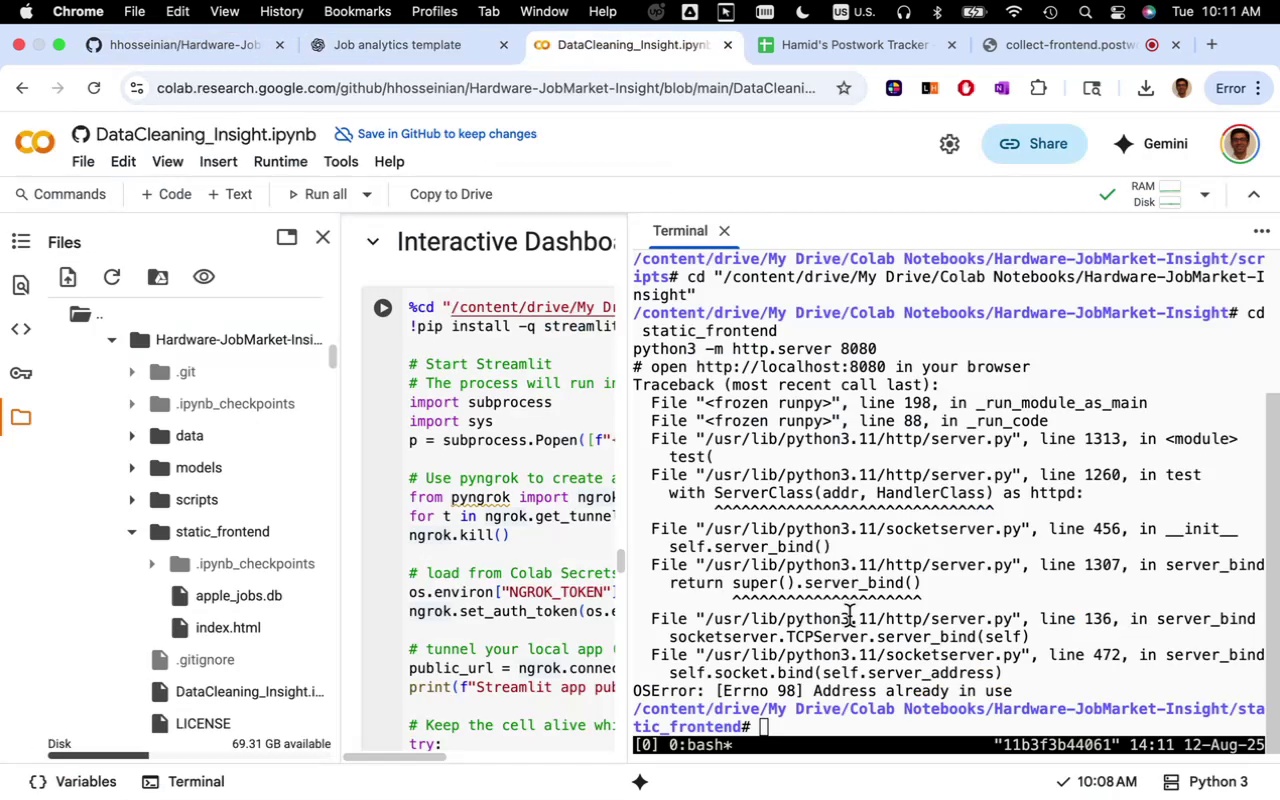 
left_click([849, 616])
 